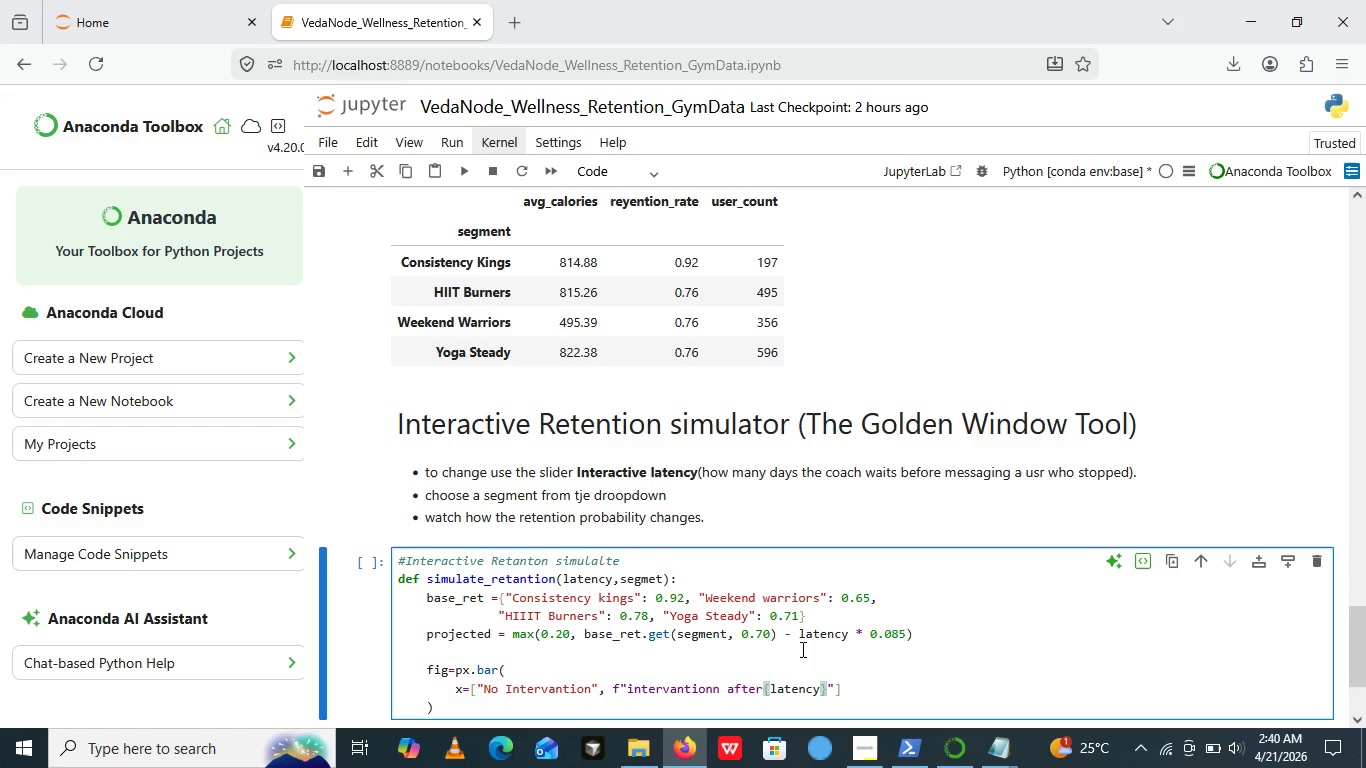 
type( days)
 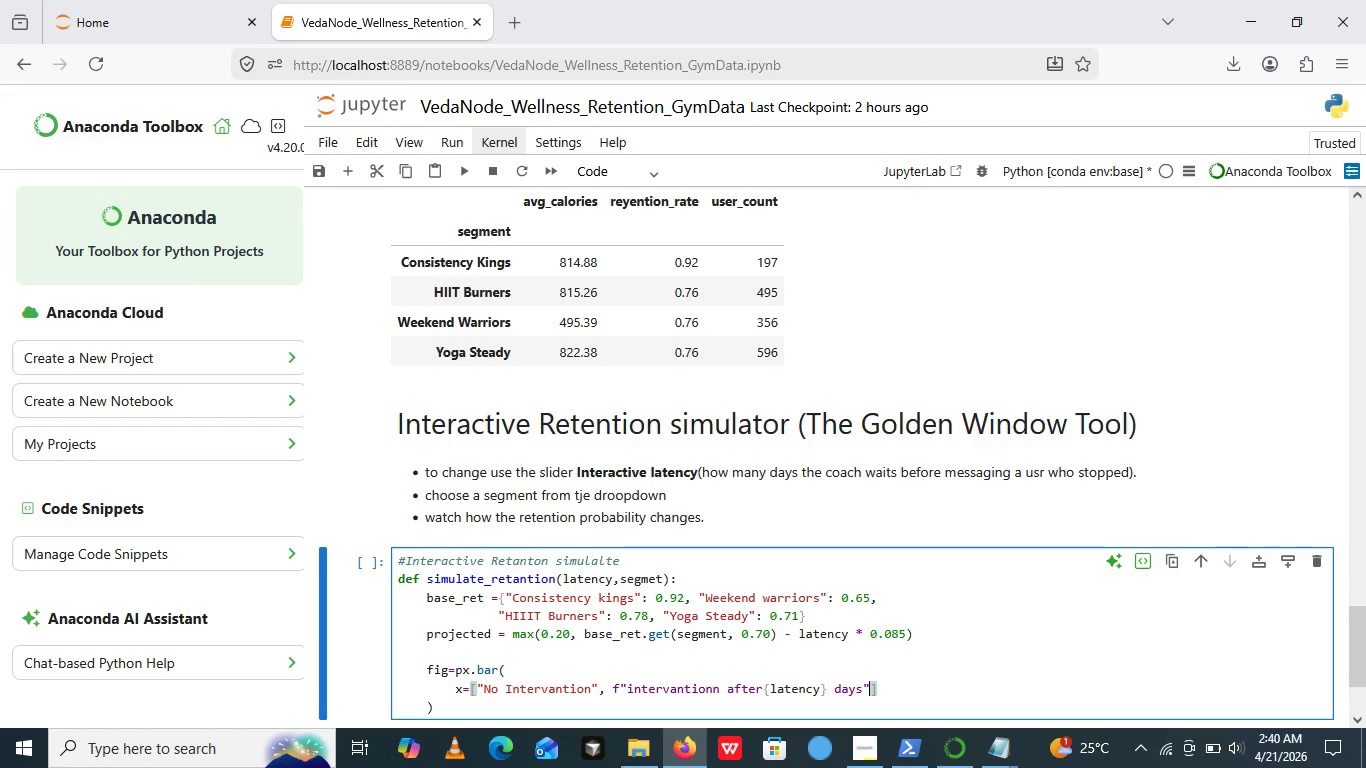 
key(ArrowRight)
 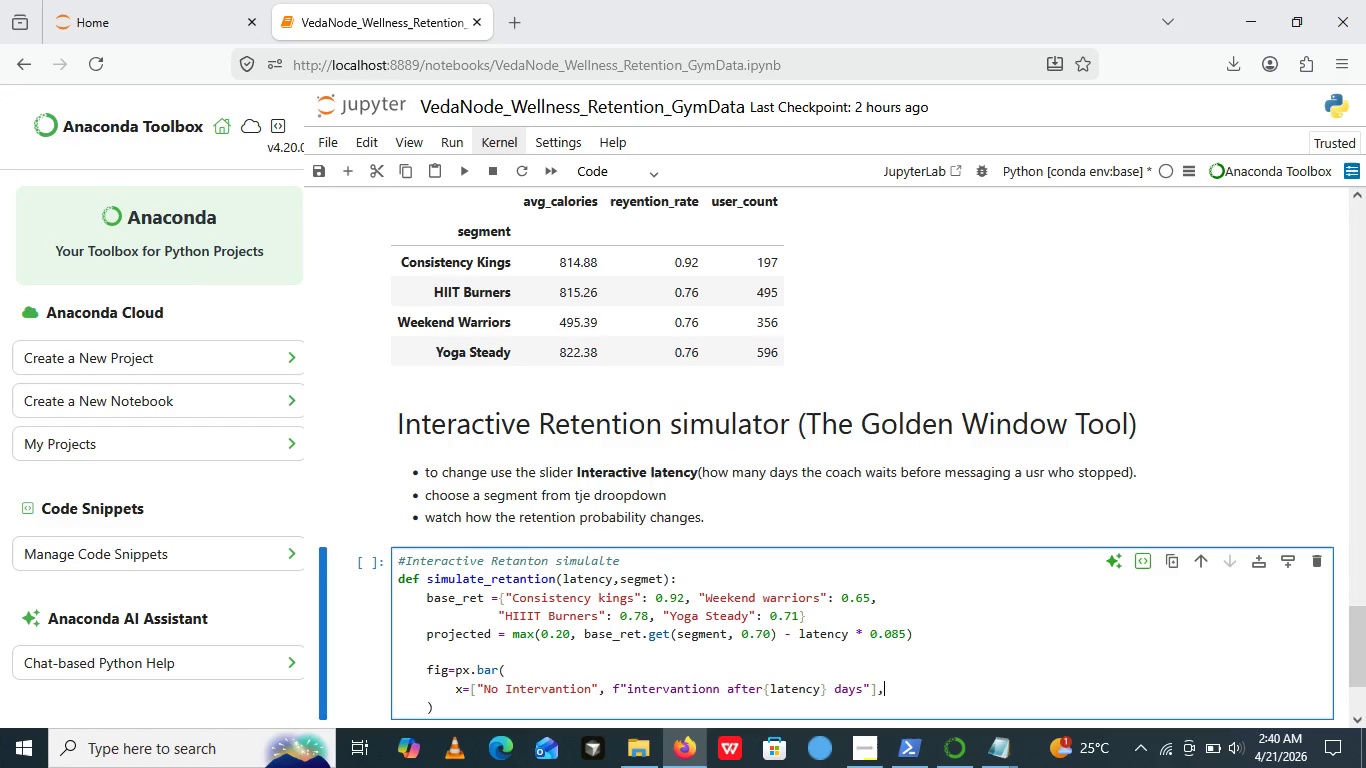 
key(ArrowRight)
 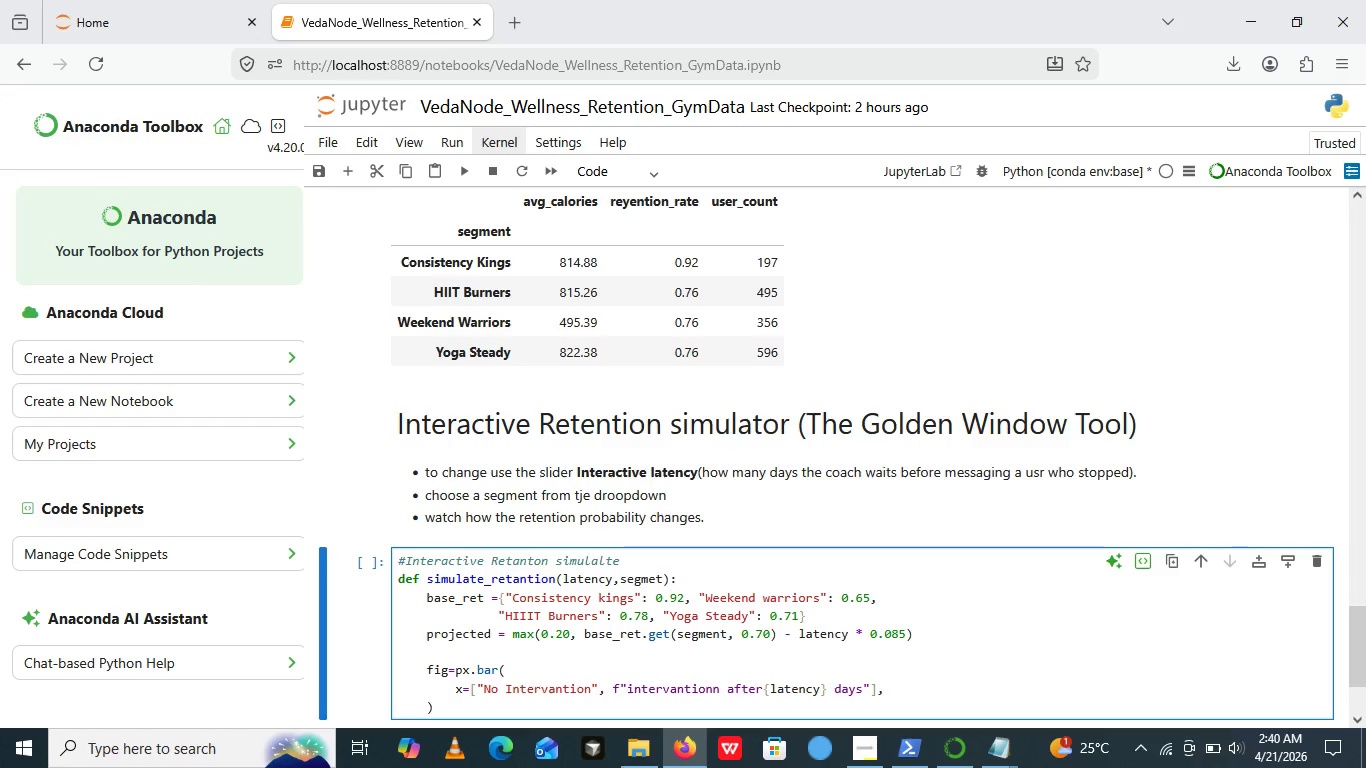 
key(Comma)
 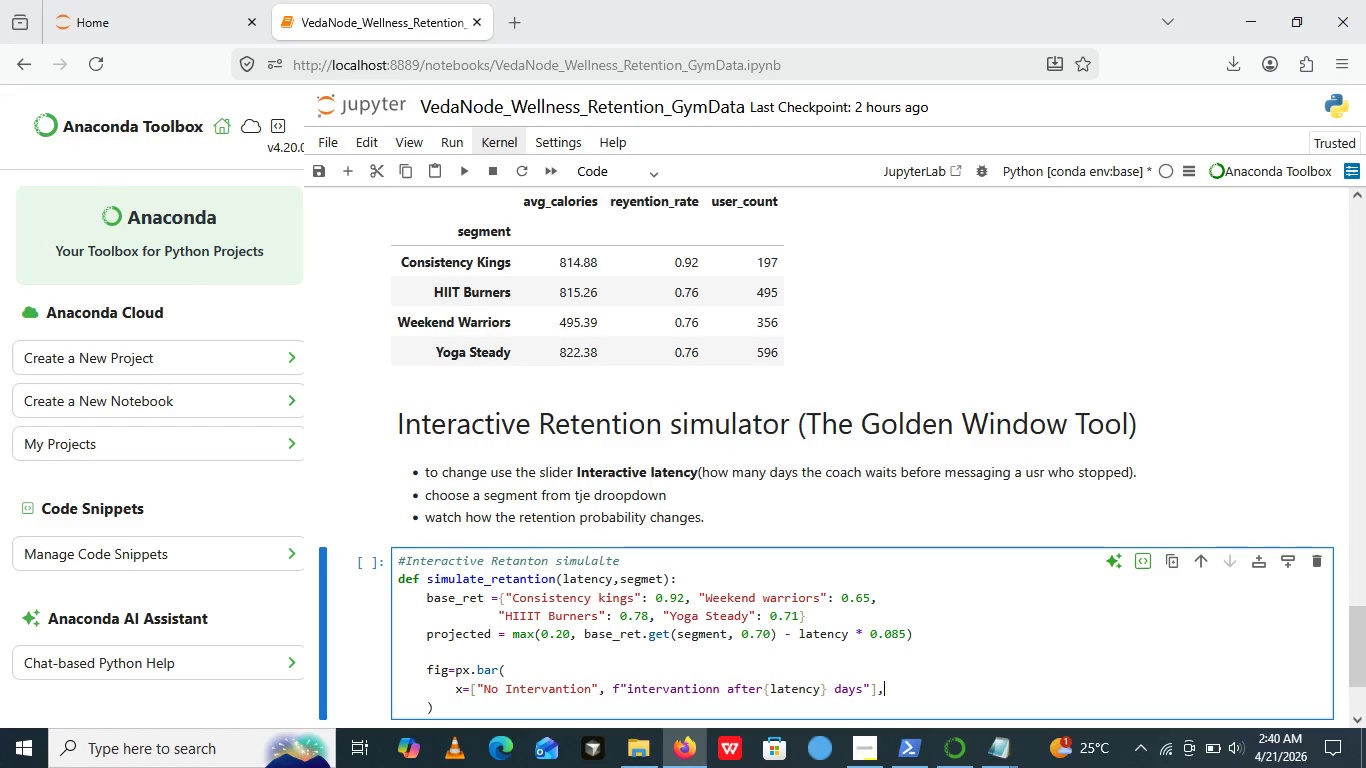 
wait(5.86)
 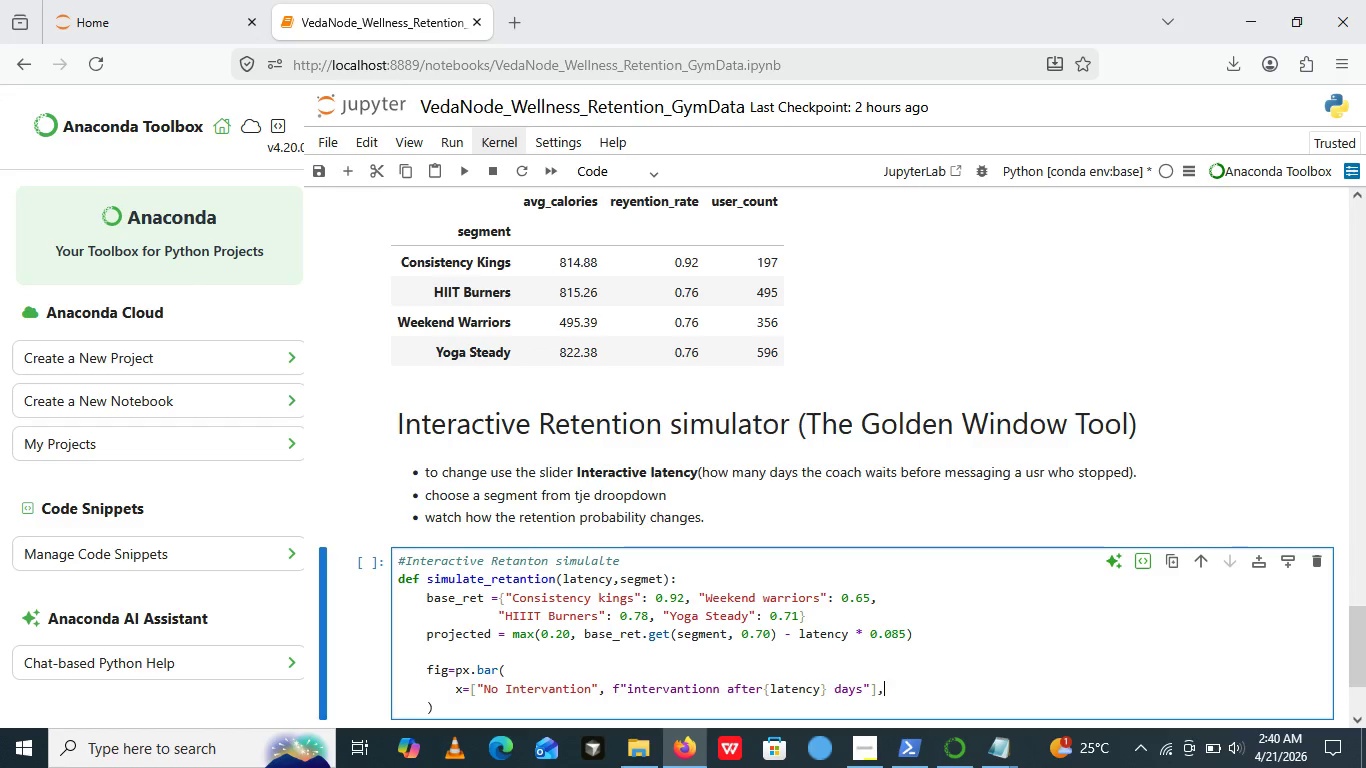 
key(Enter)
 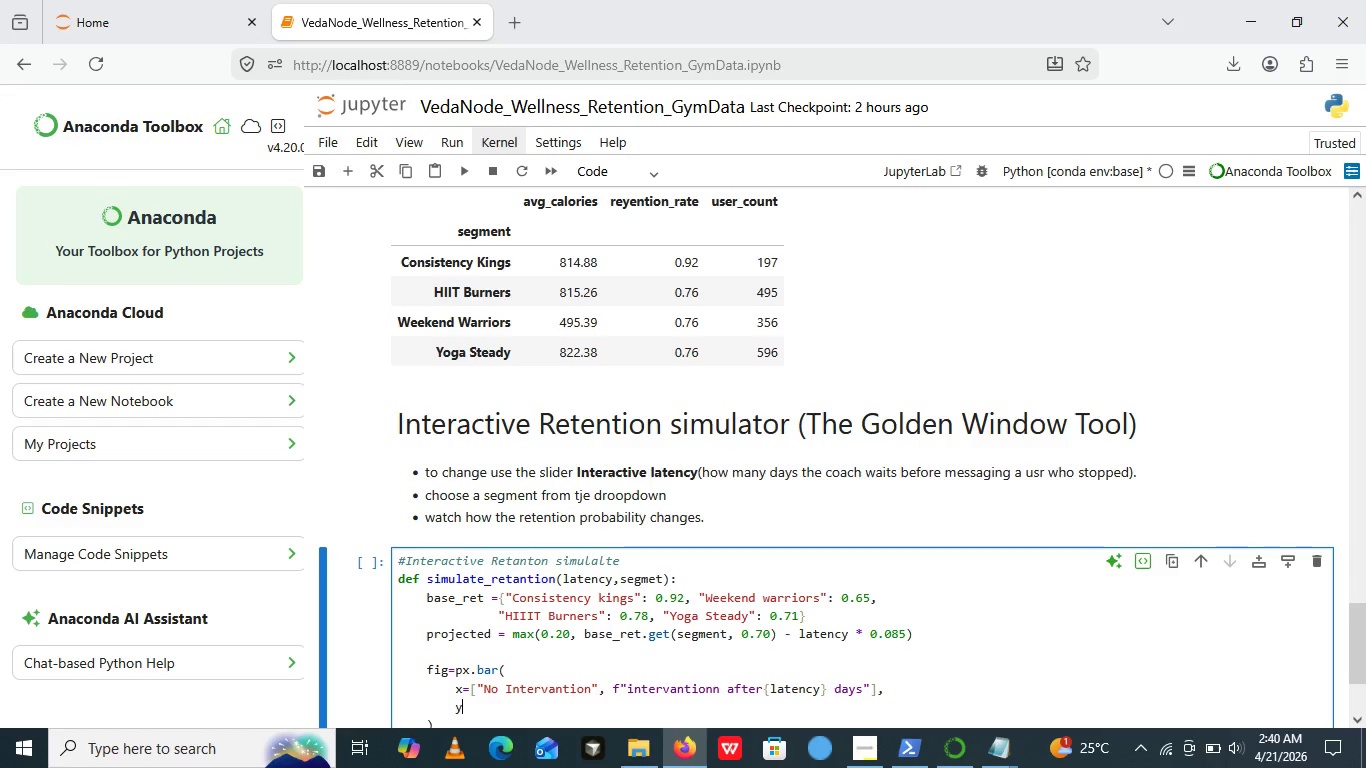 
key(Y)
 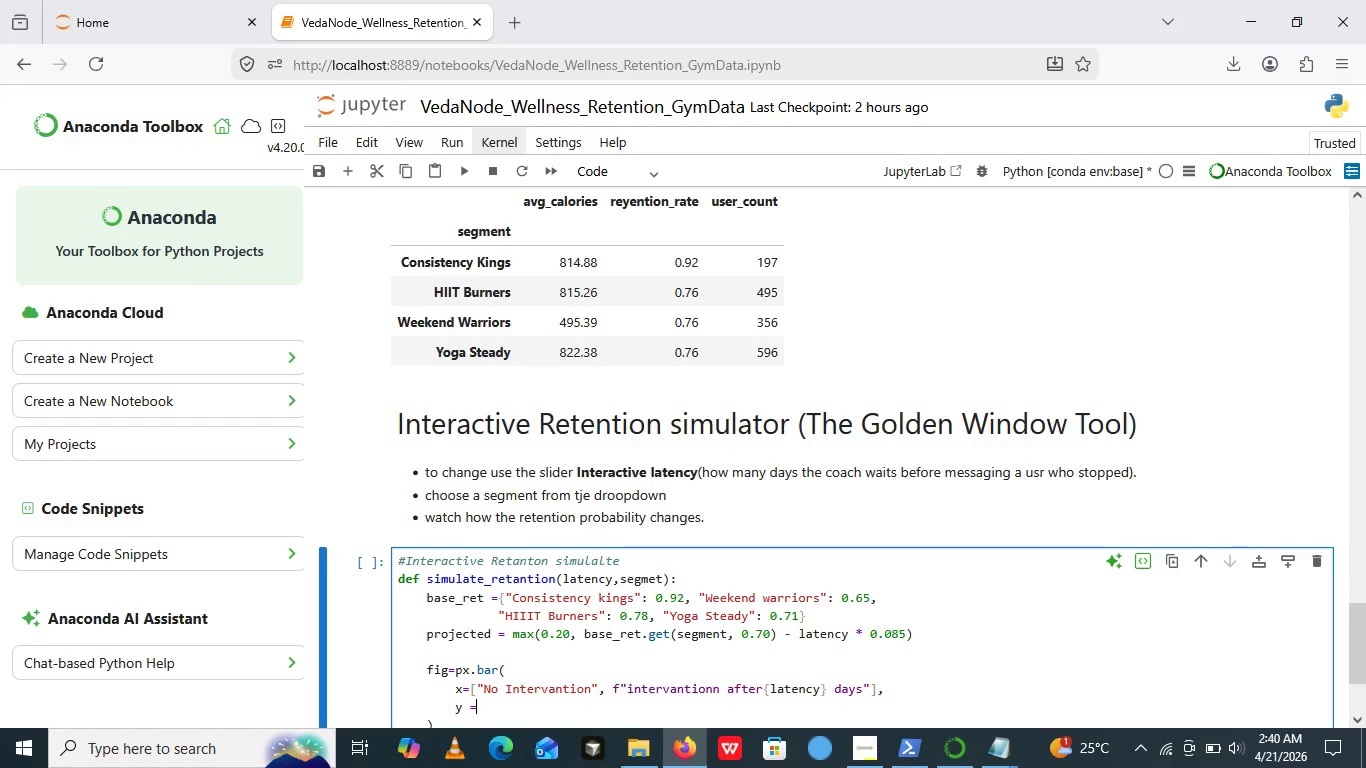 
key(Space)
 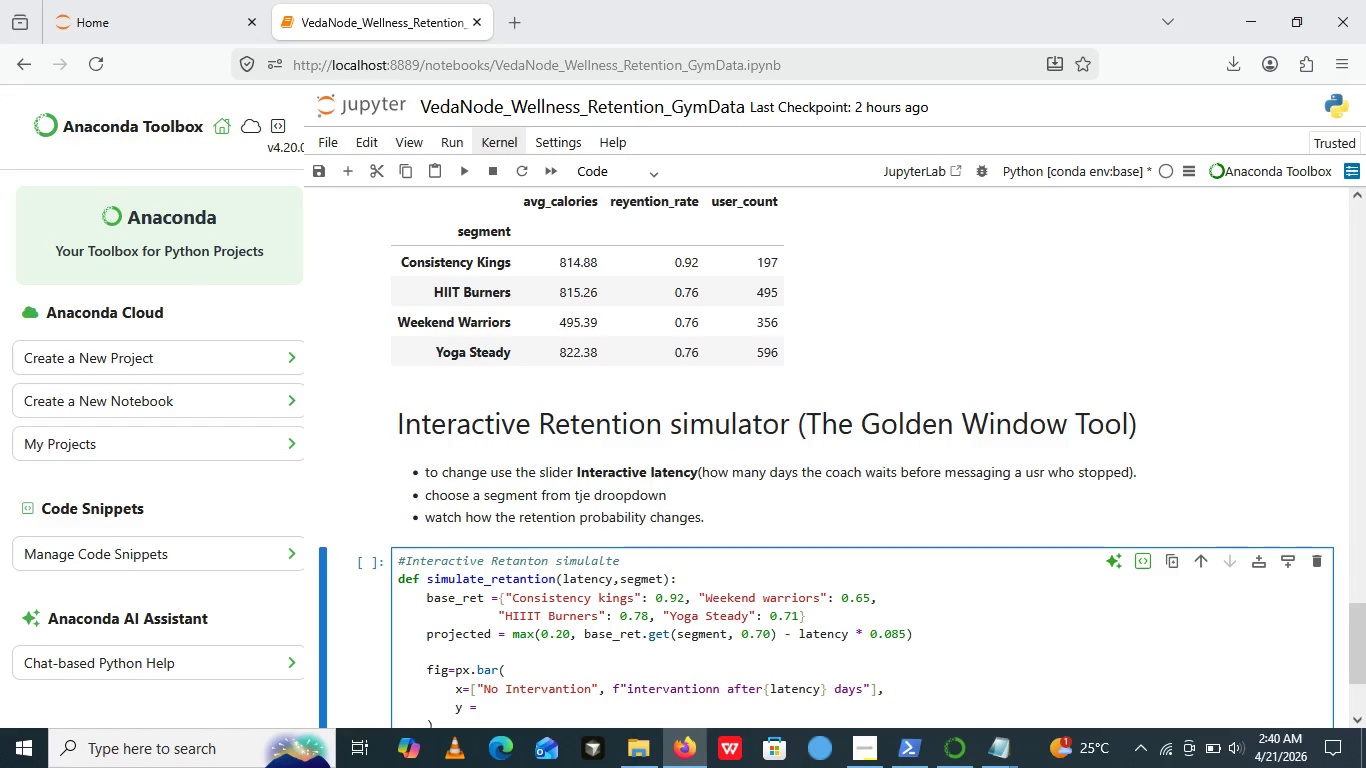 
key(Equal)
 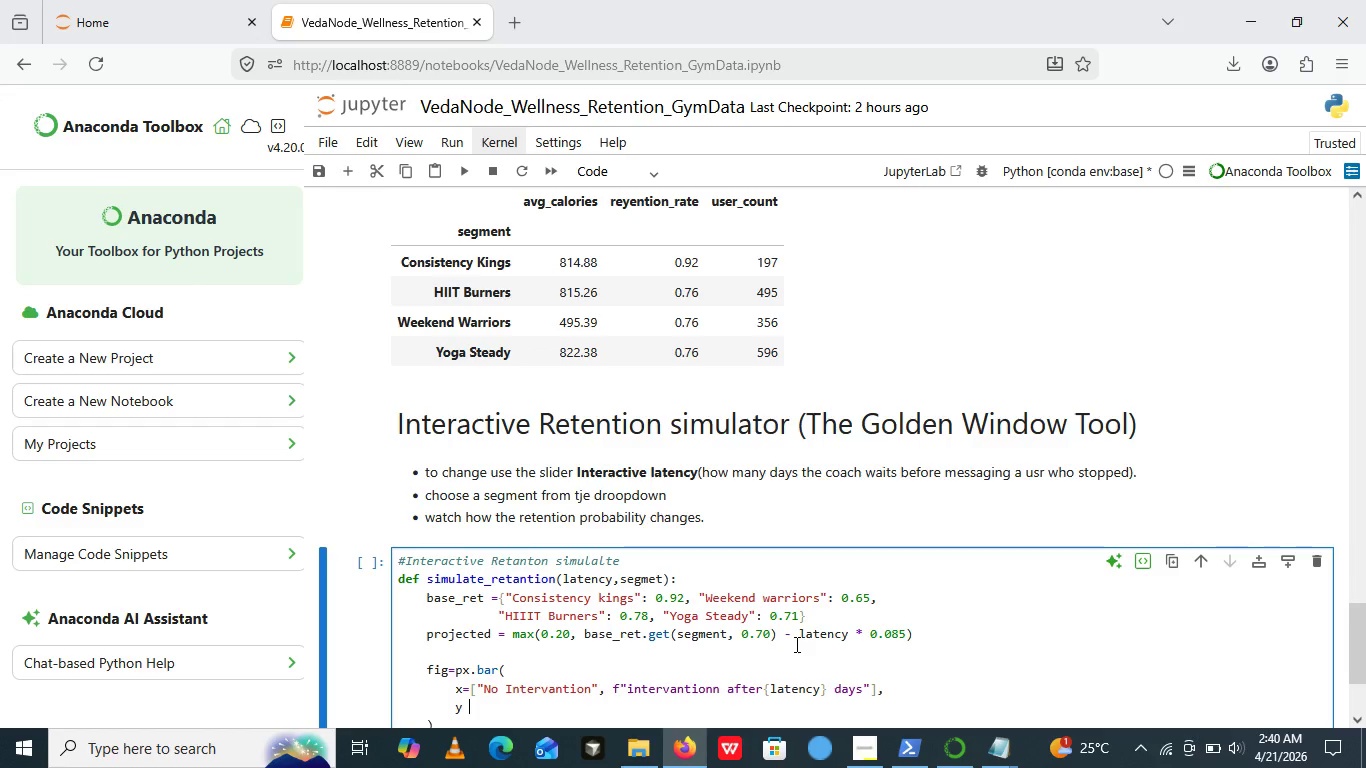 
key(Backspace)
 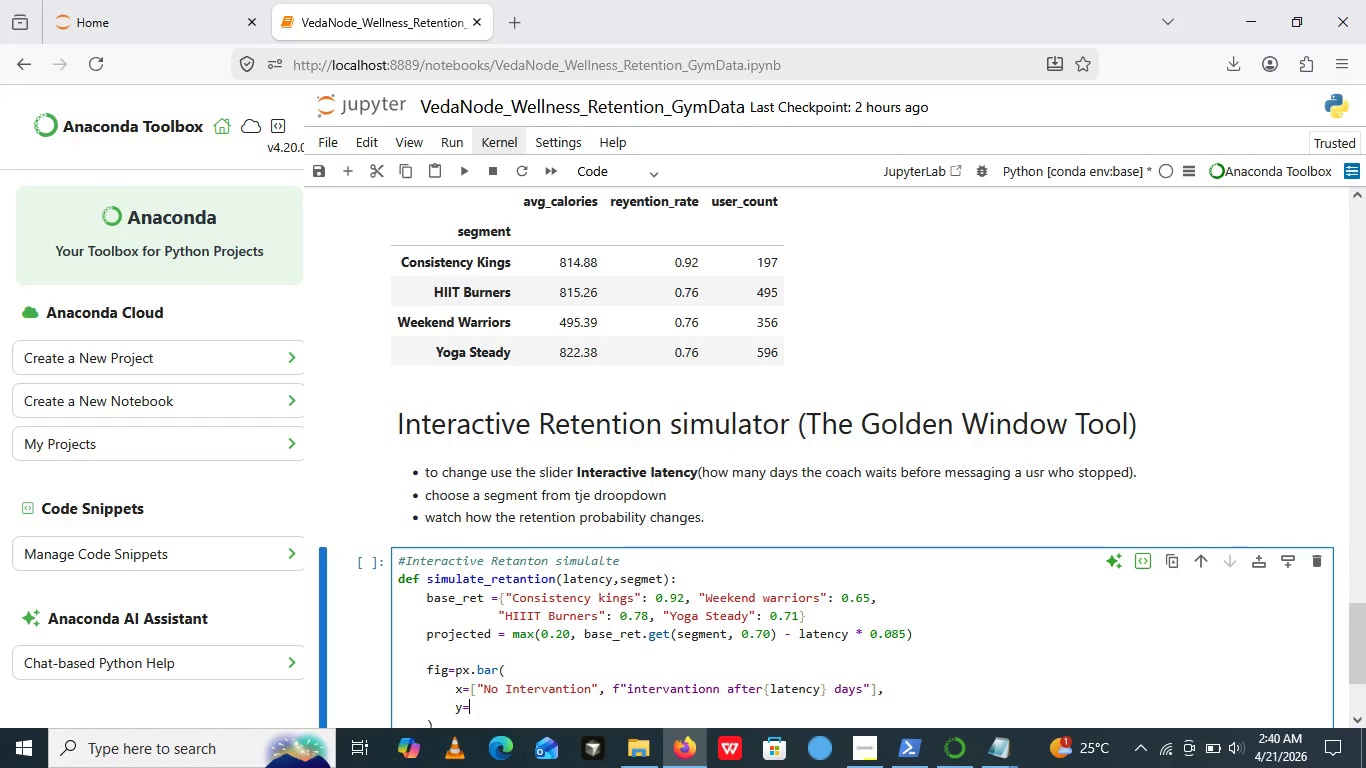 
key(Backspace)
 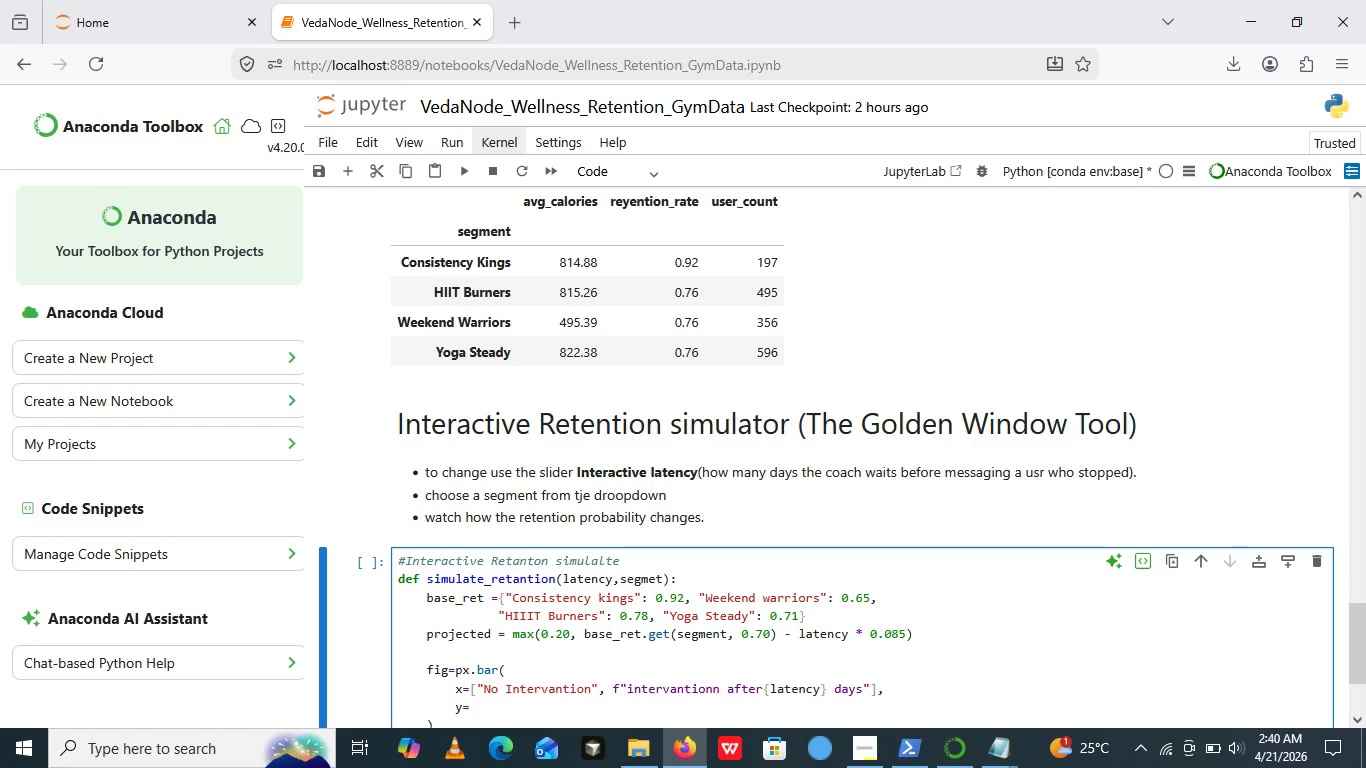 
key(Equal)
 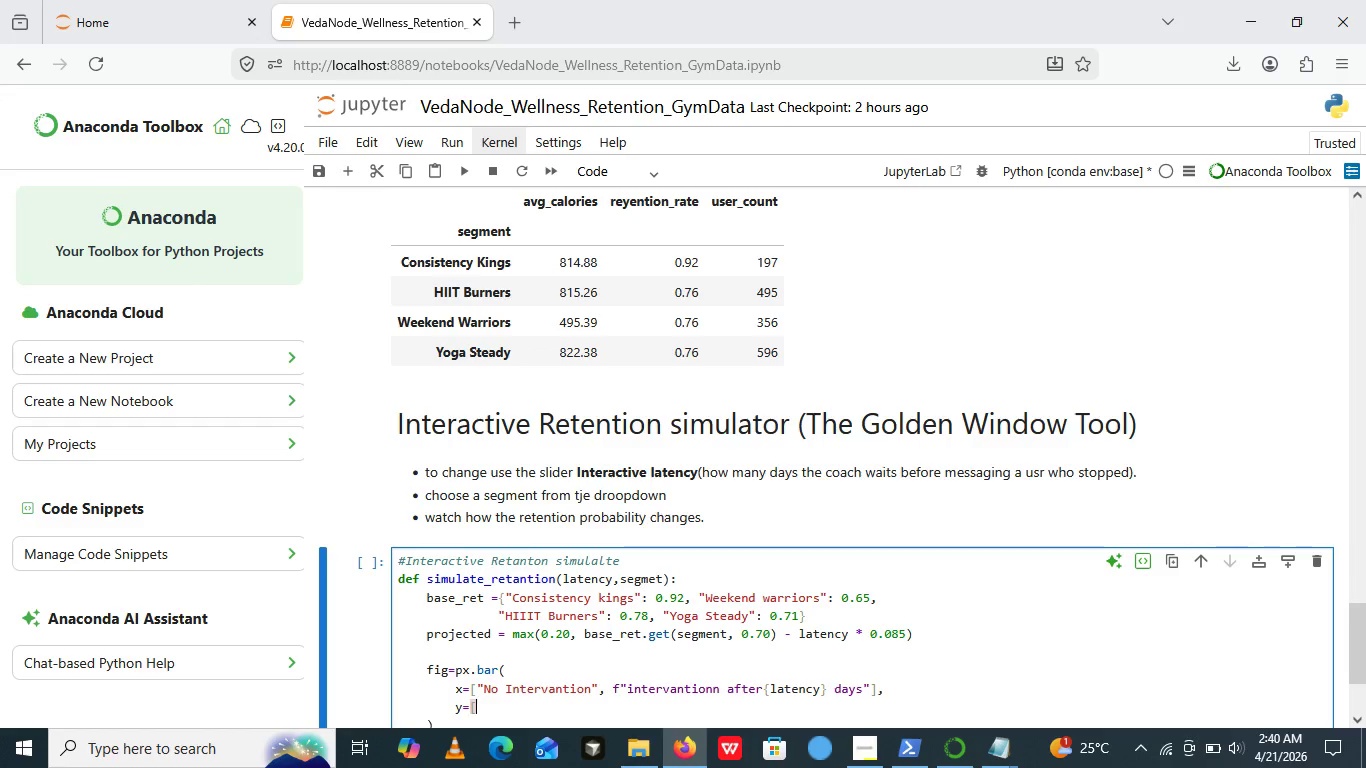 
key(BracketLeft)
 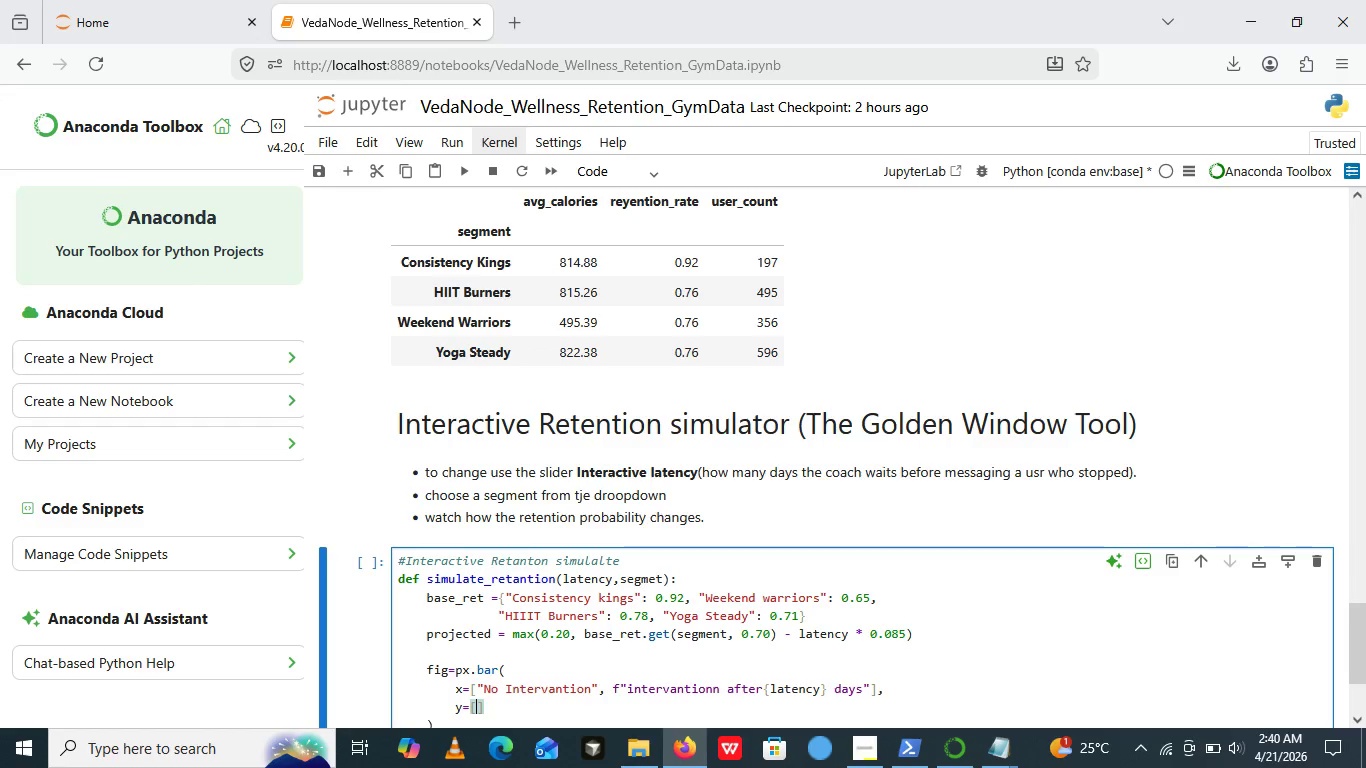 
key(BracketRight)
 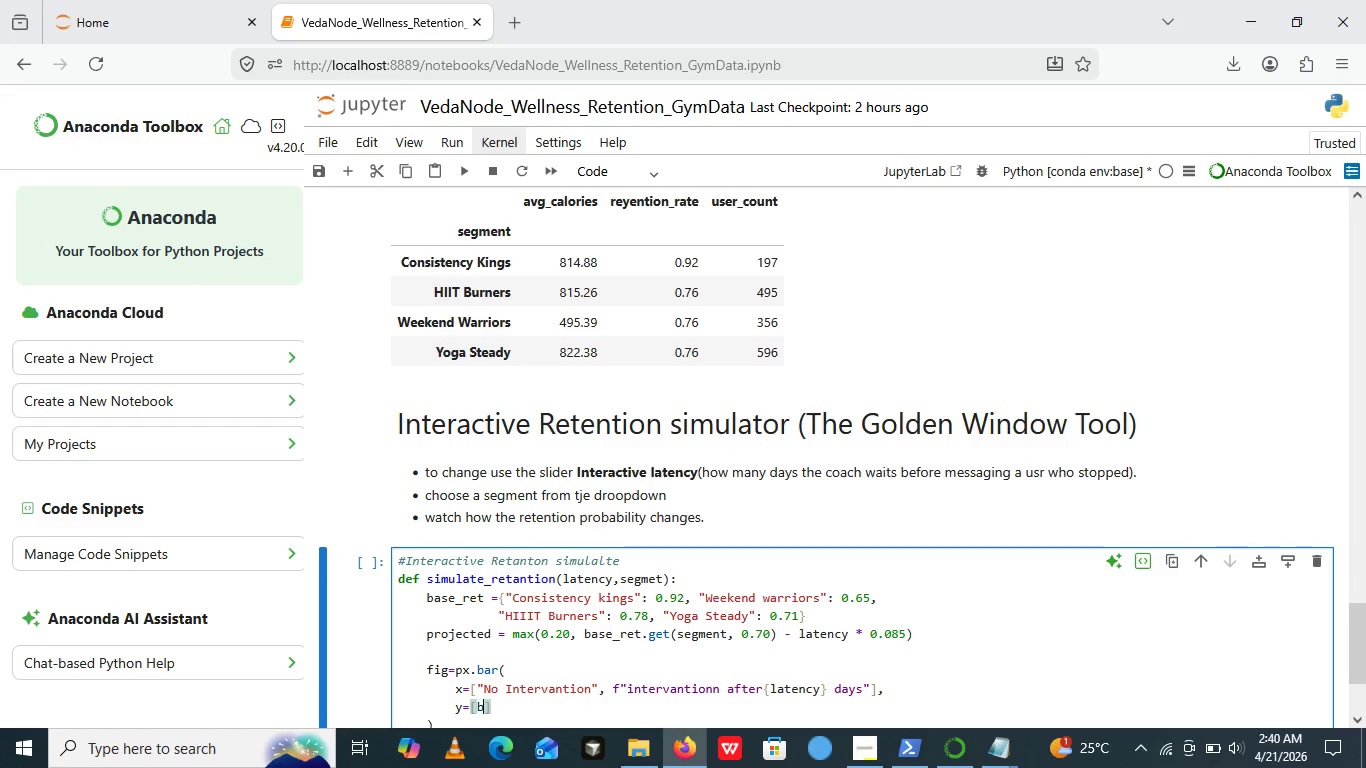 
key(ArrowLeft)
 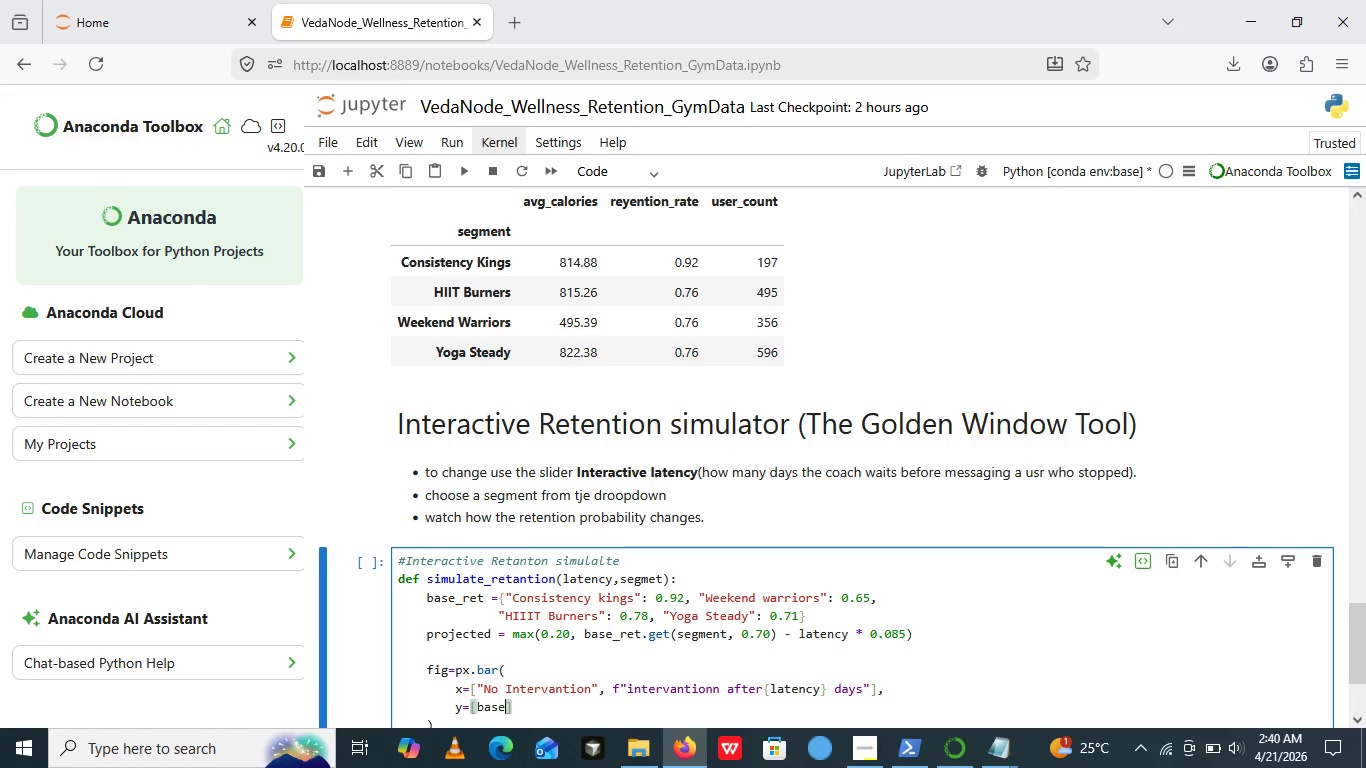 
type(based)
 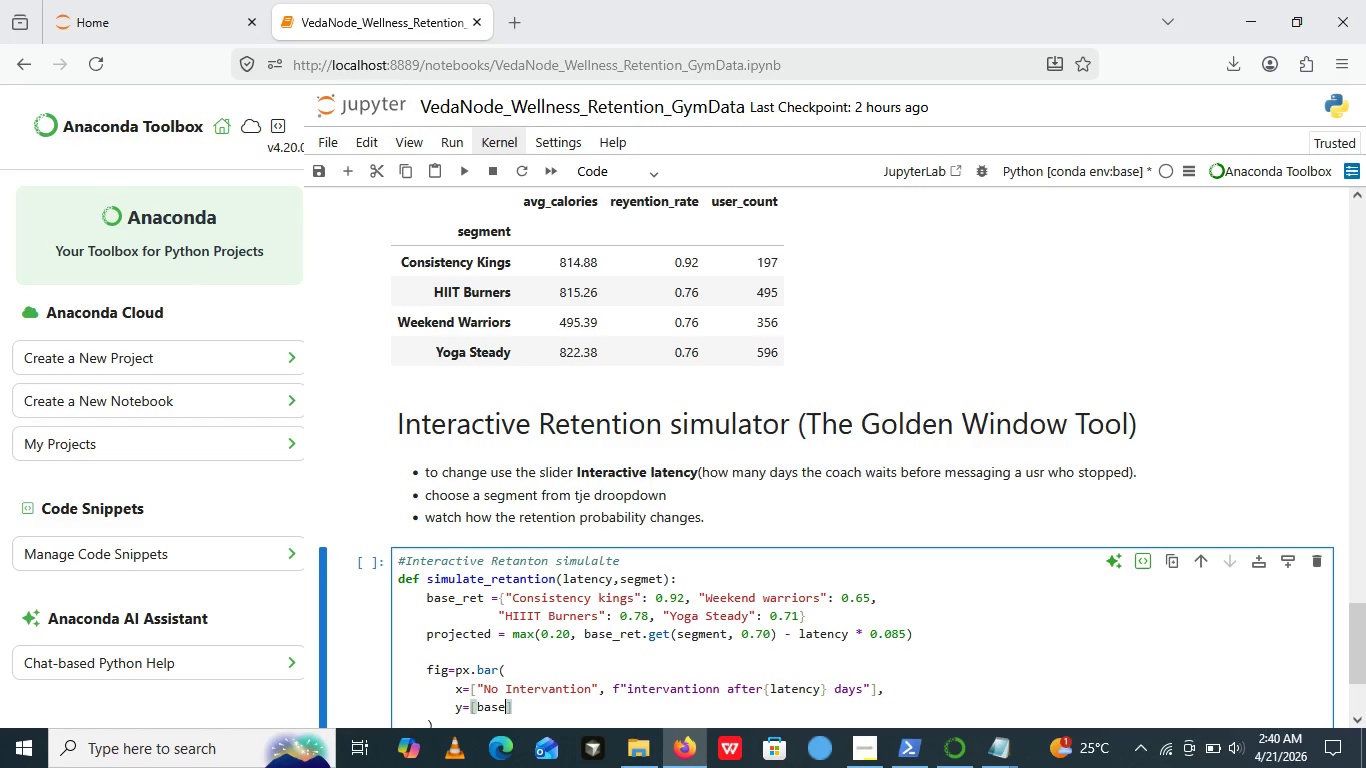 
key(Backspace)
 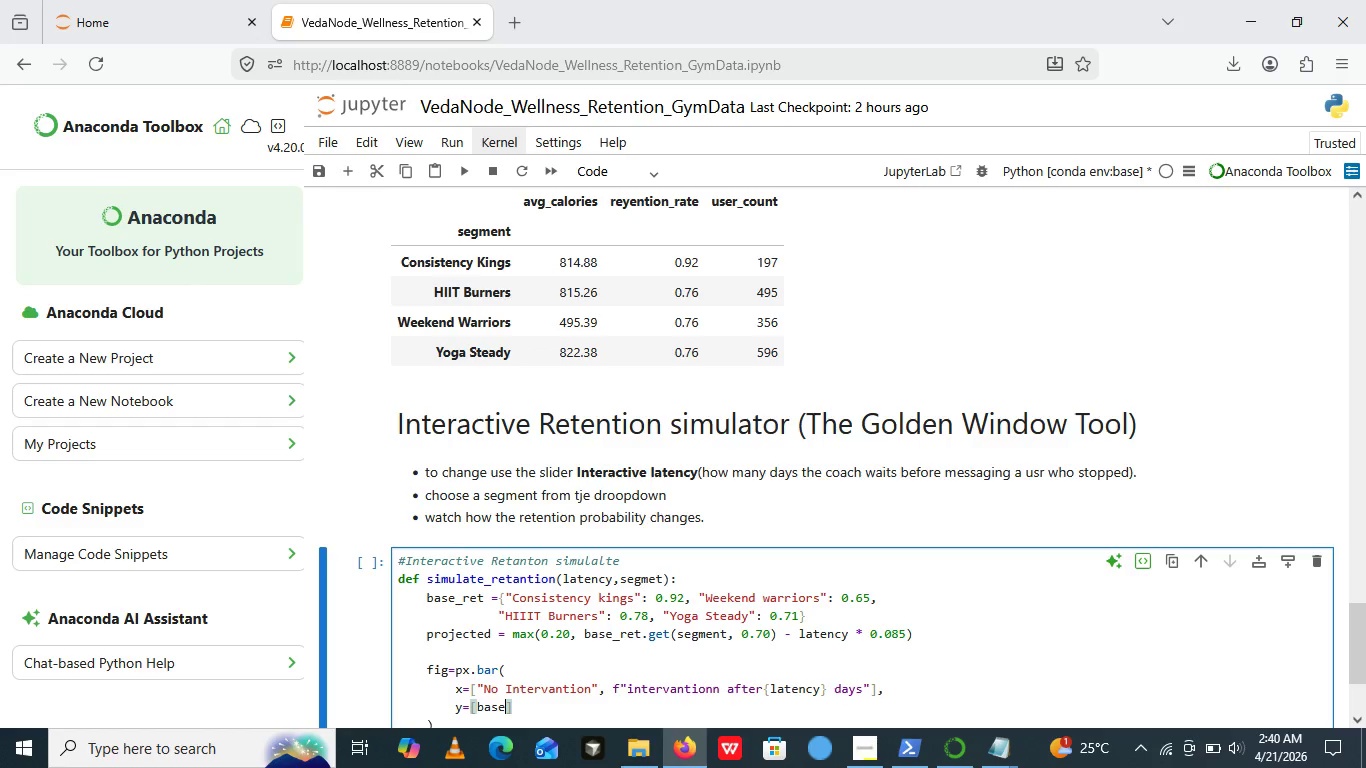 
type(_ret.get())
 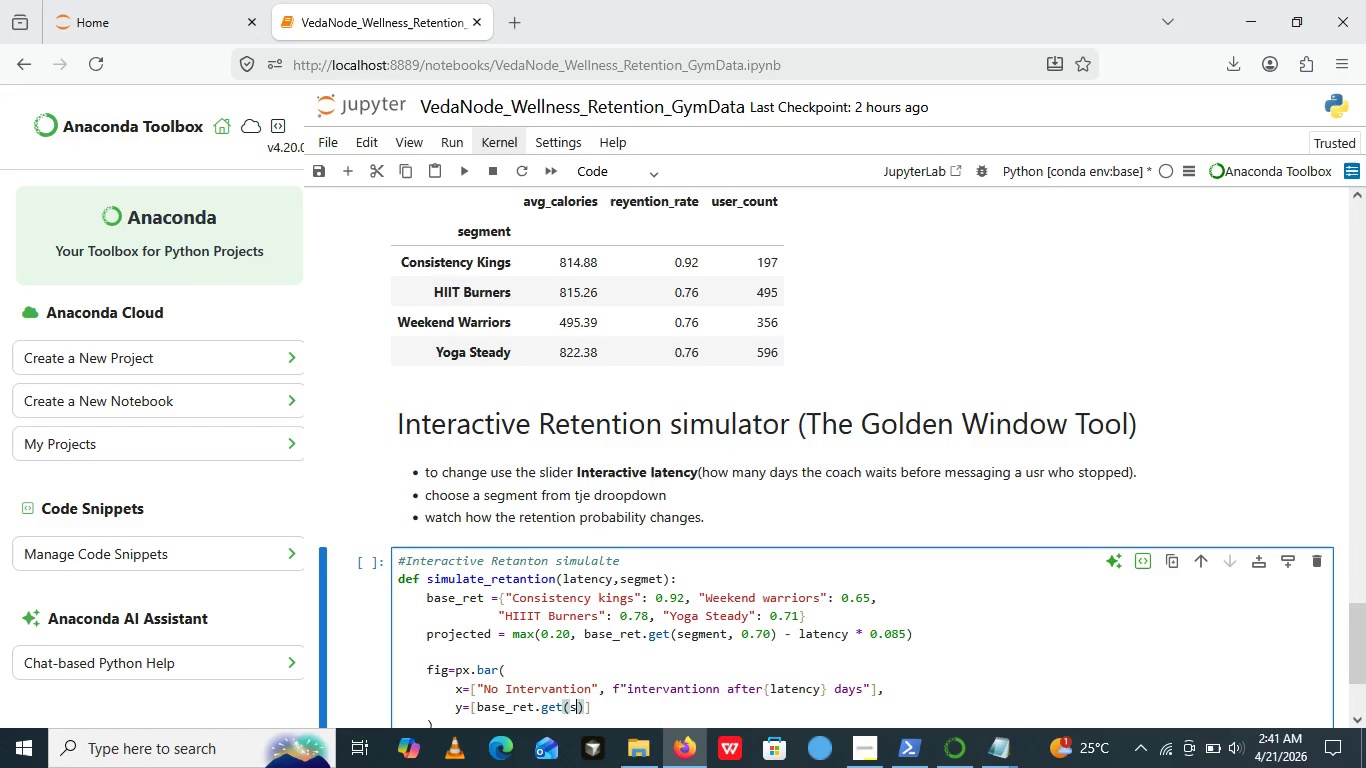 
key(ArrowLeft)
 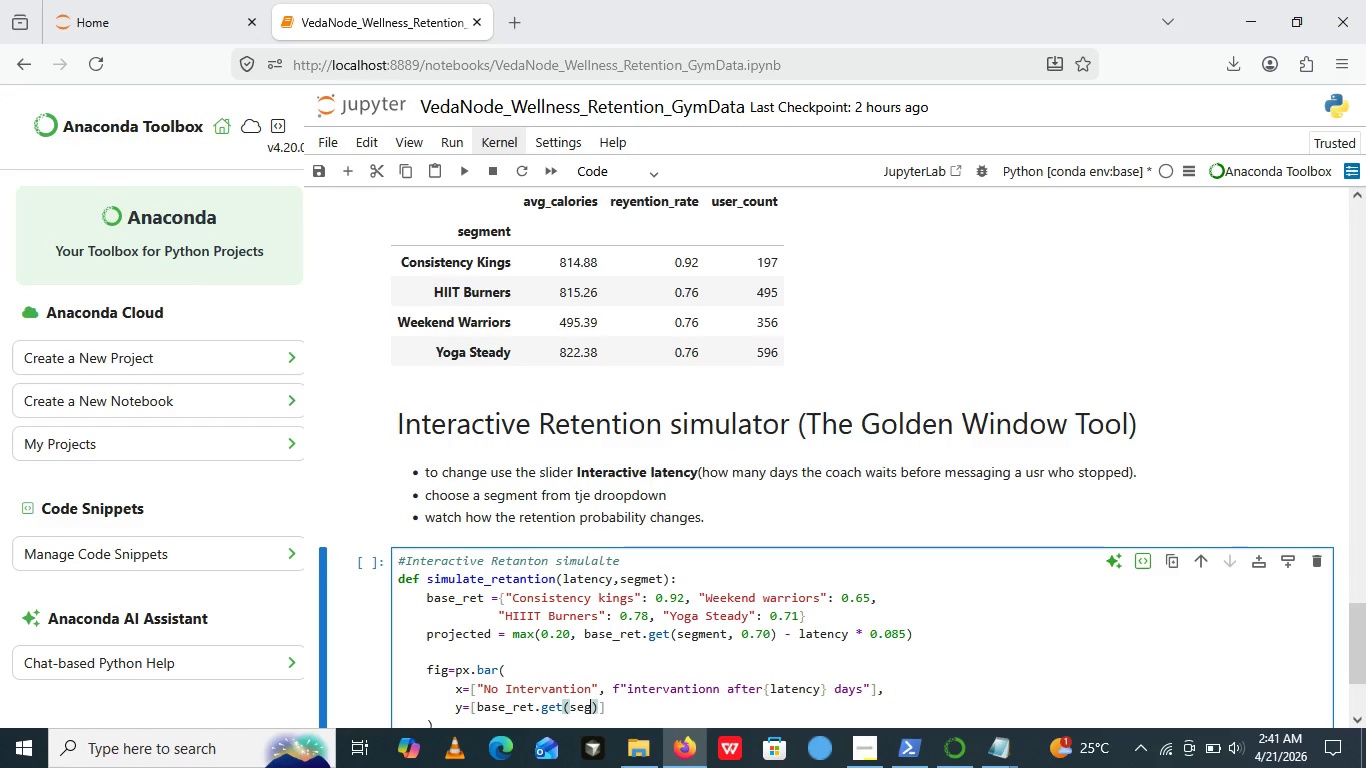 
type(segment.0.70)
 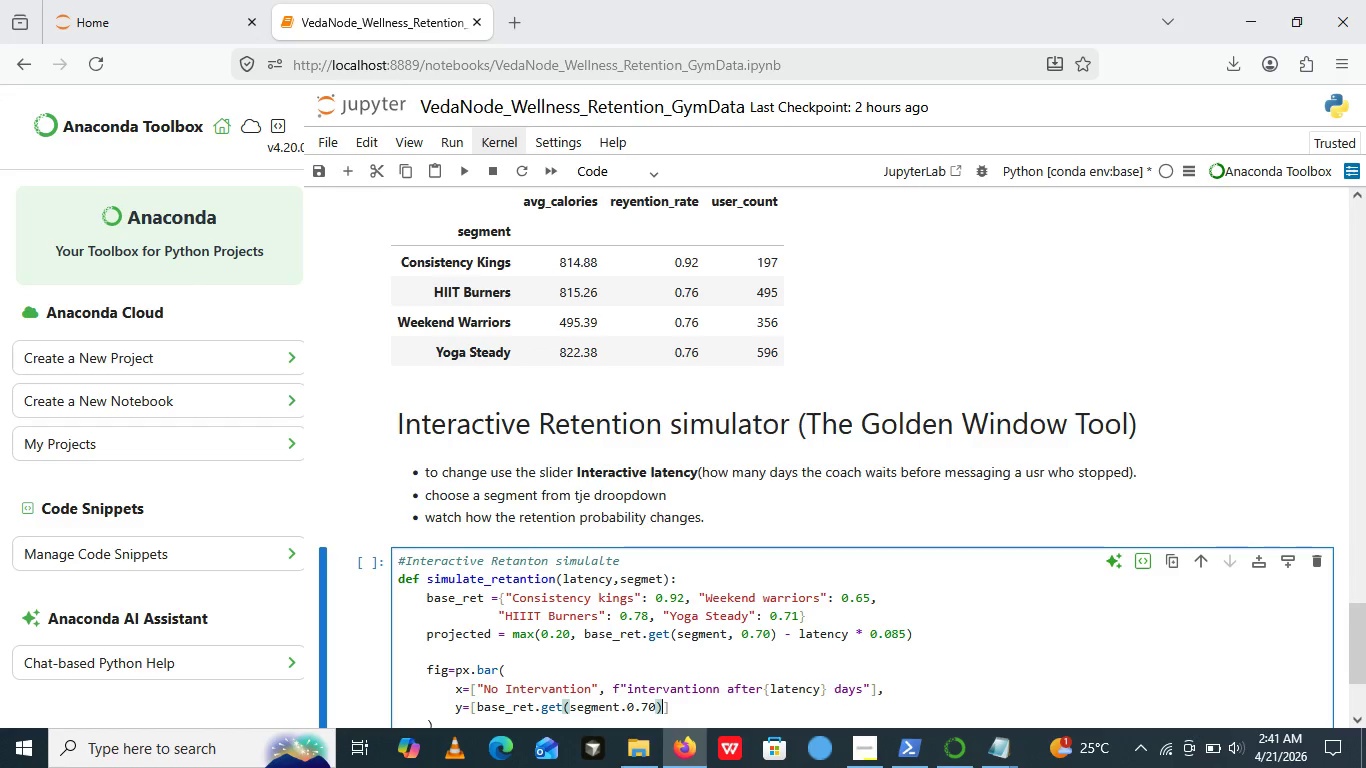 
key(ArrowRight)
 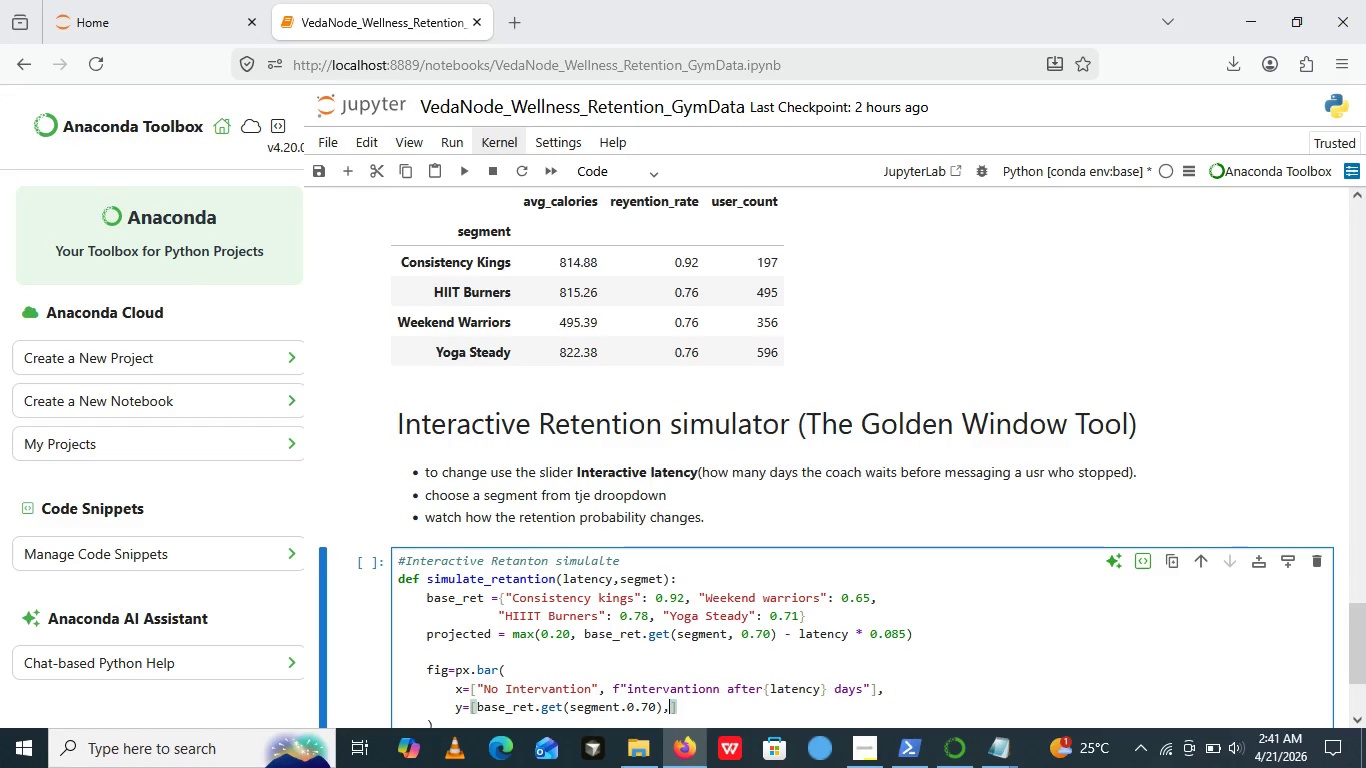 
type(,project)
 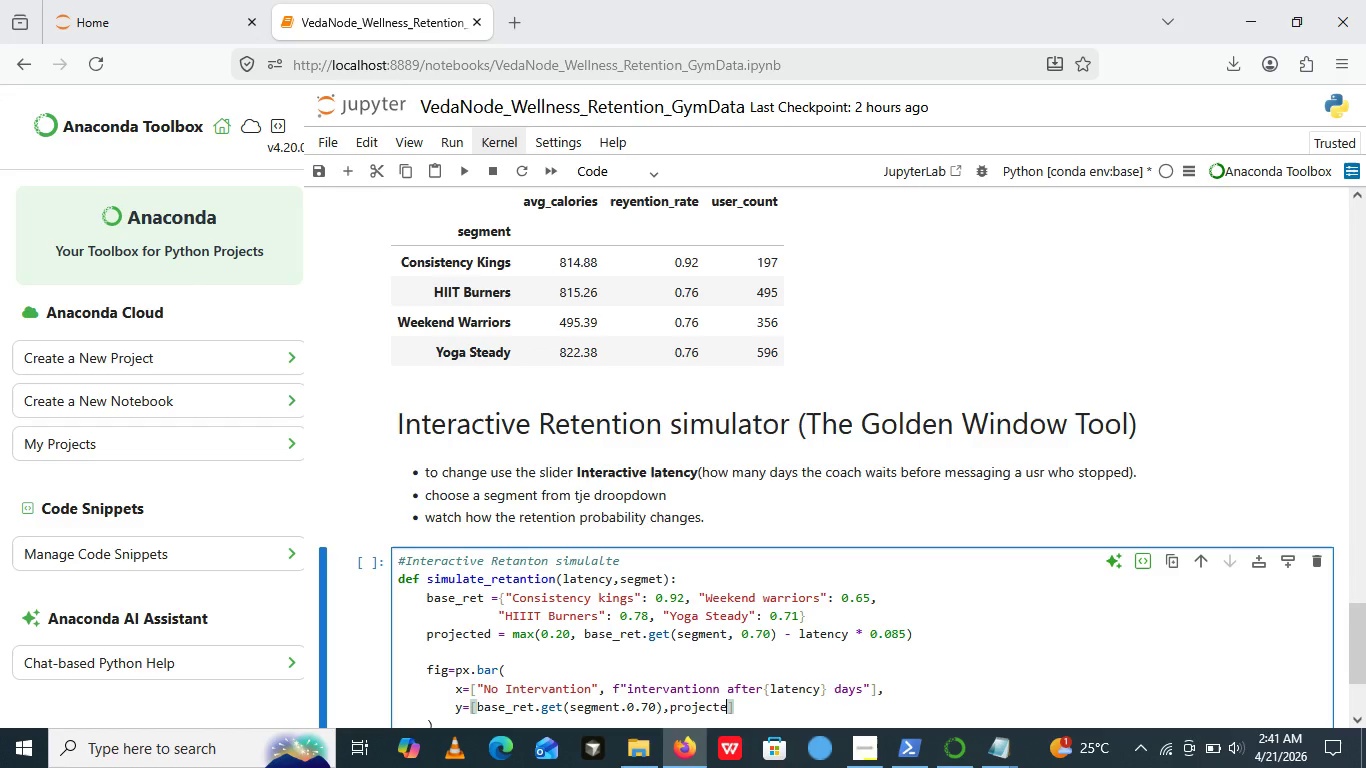 
type(ed)
 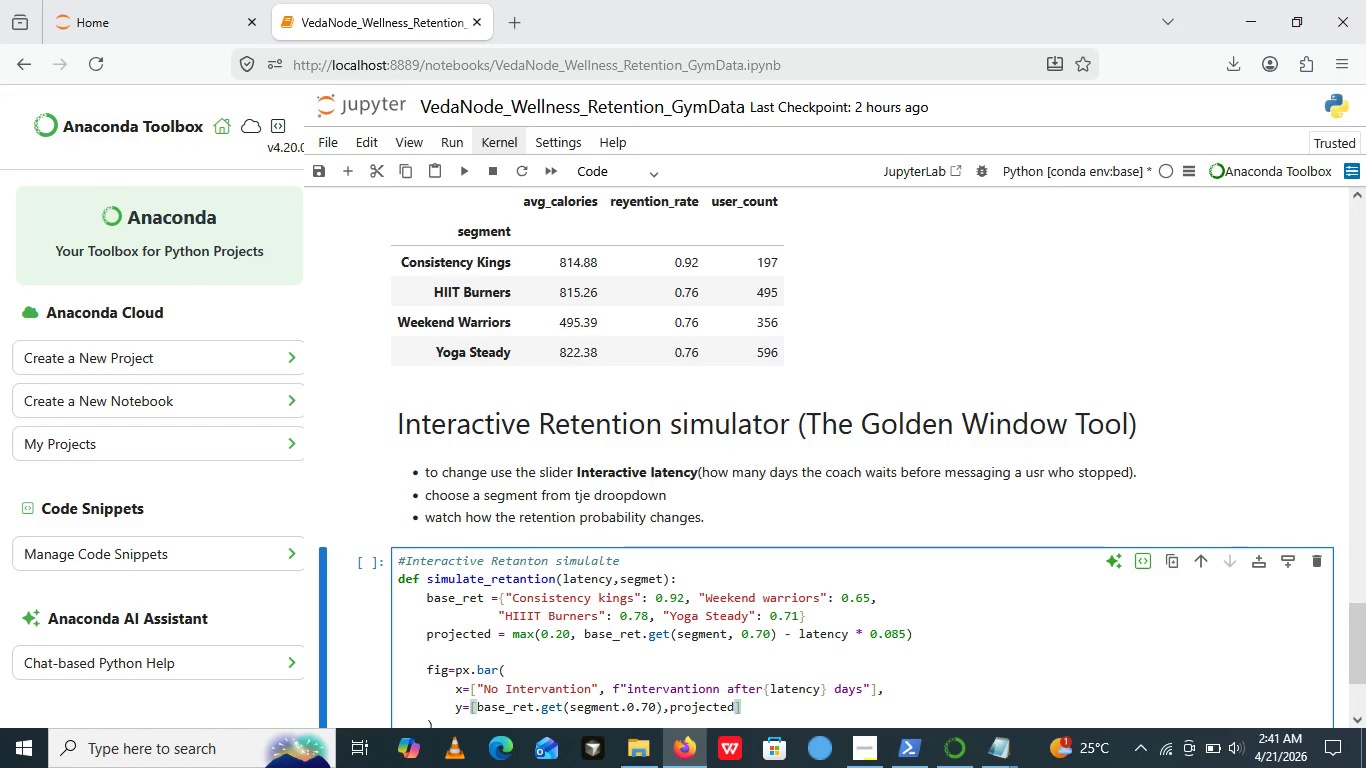 
key(ArrowRight)
 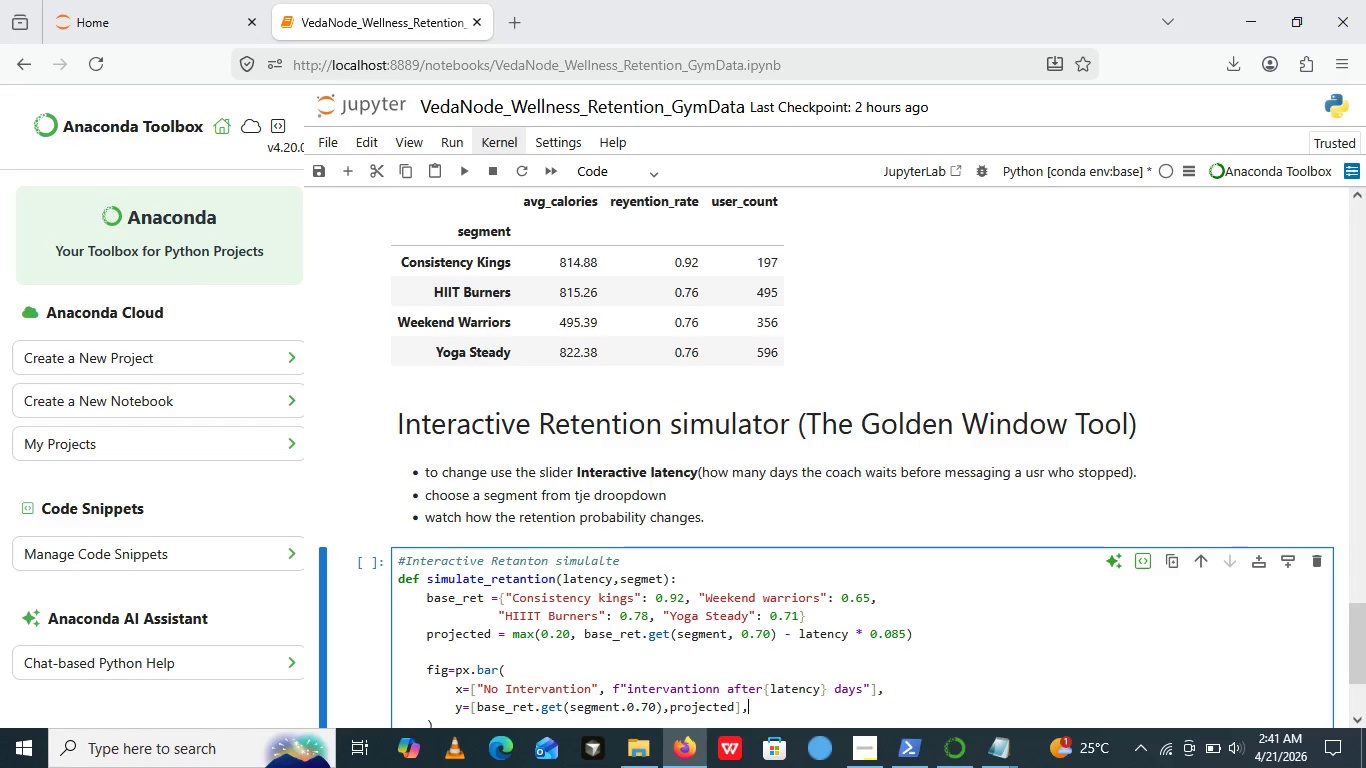 
key(Comma)
 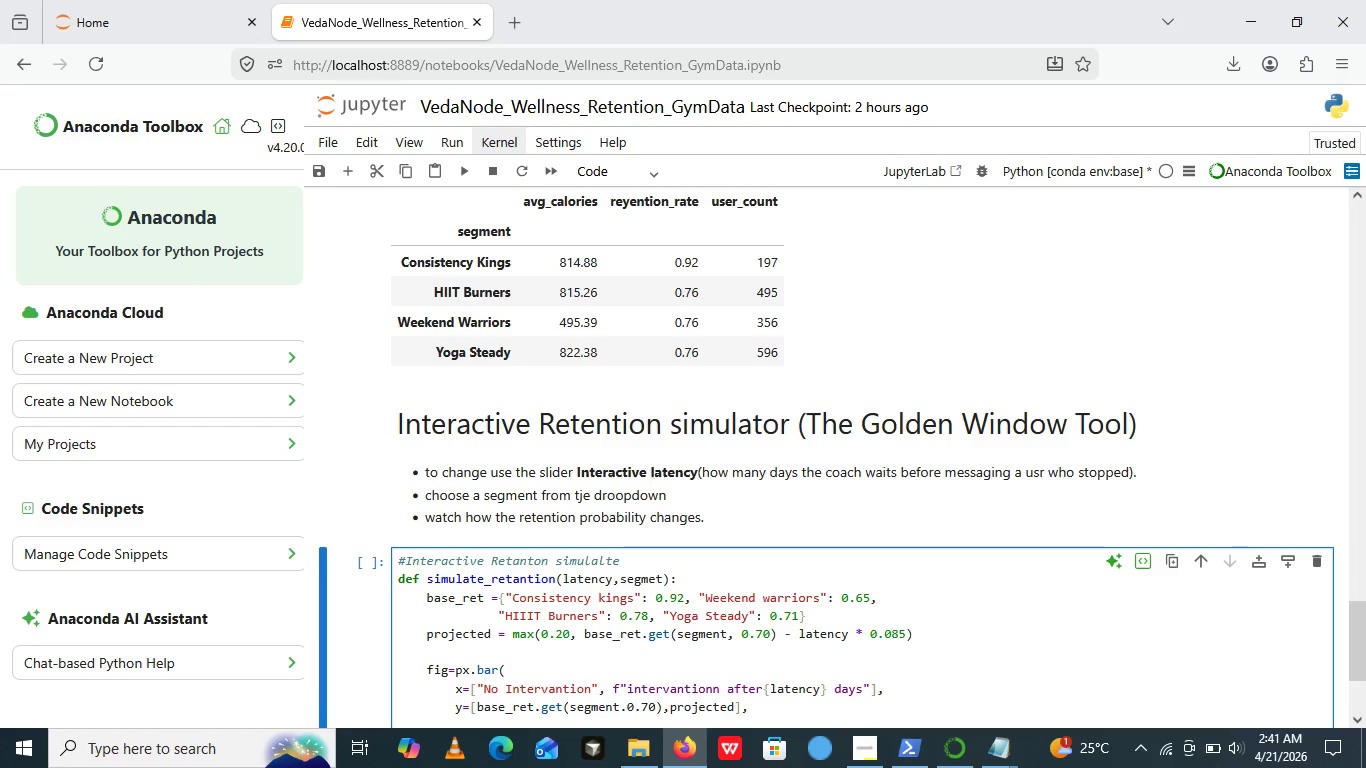 
key(Enter)
 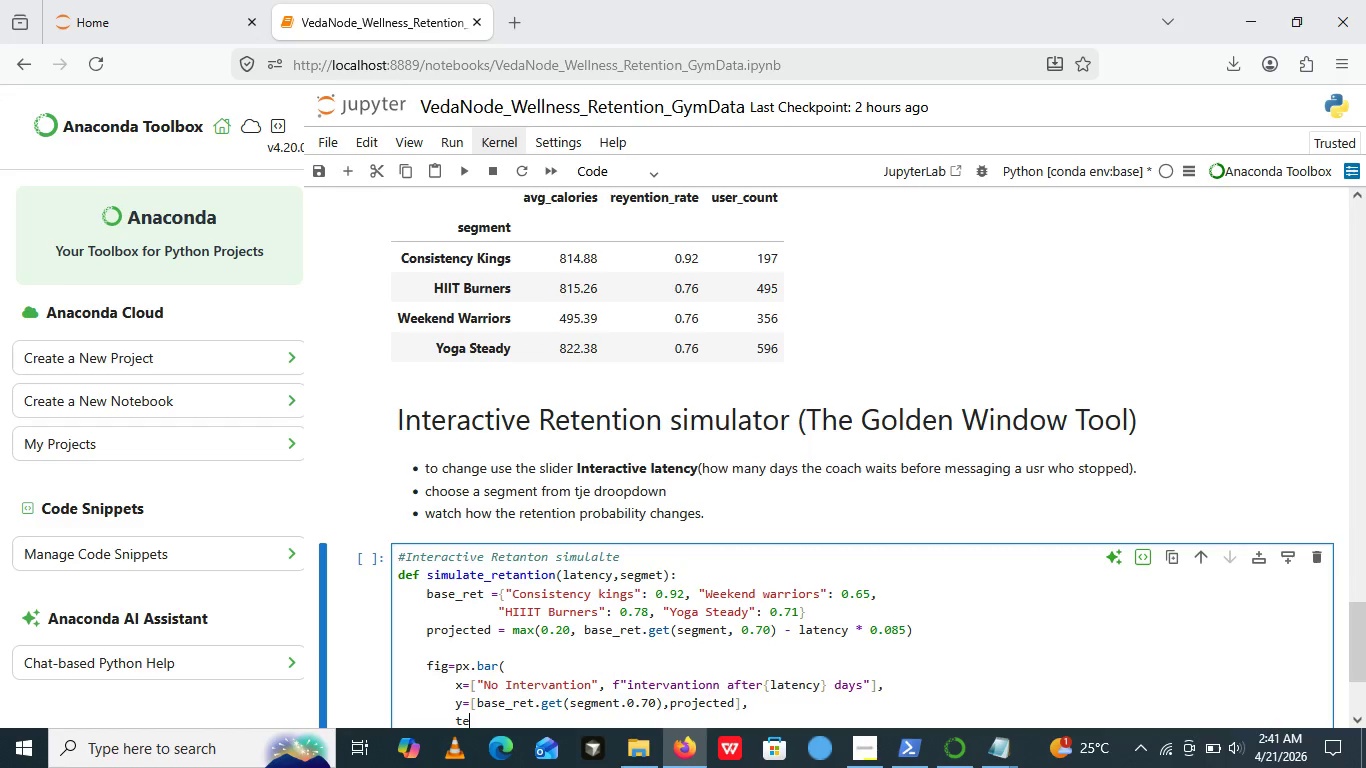 
type(text)
 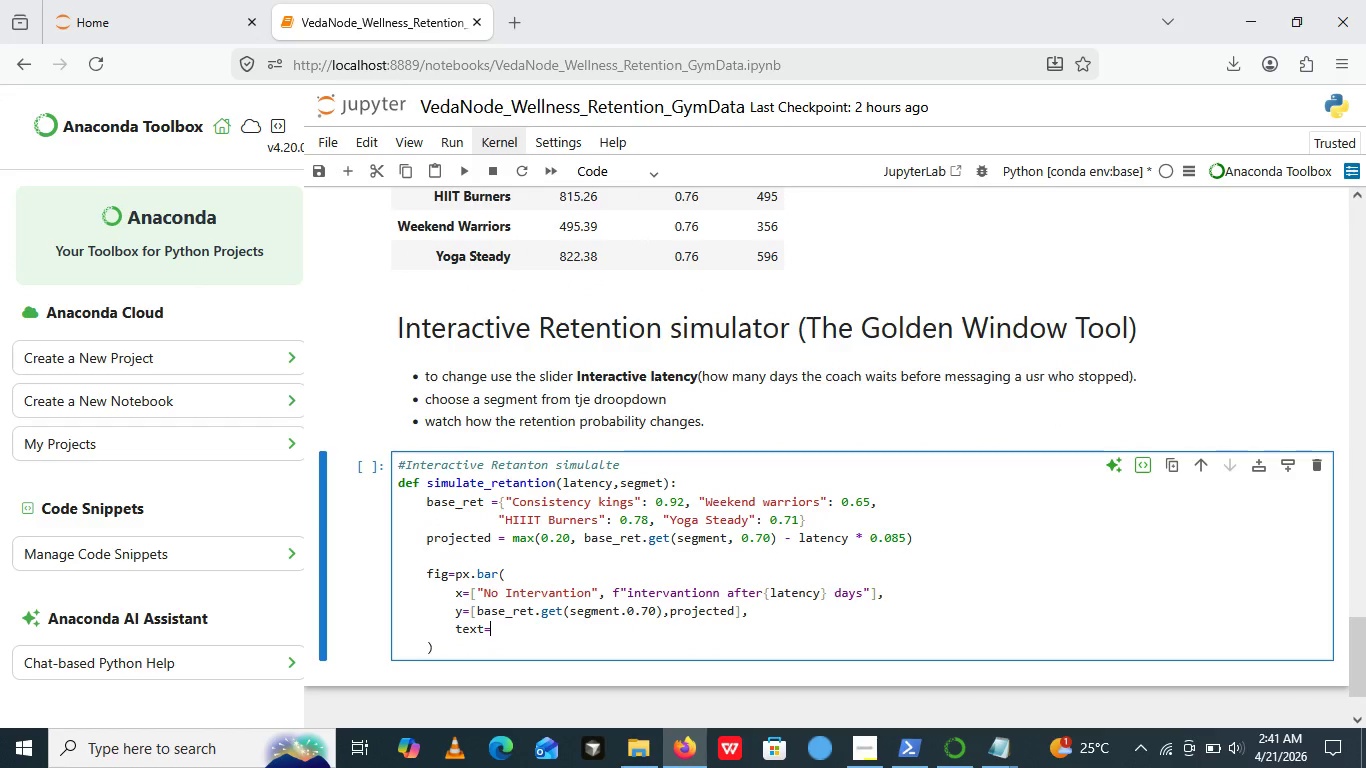 
key(Equal)
 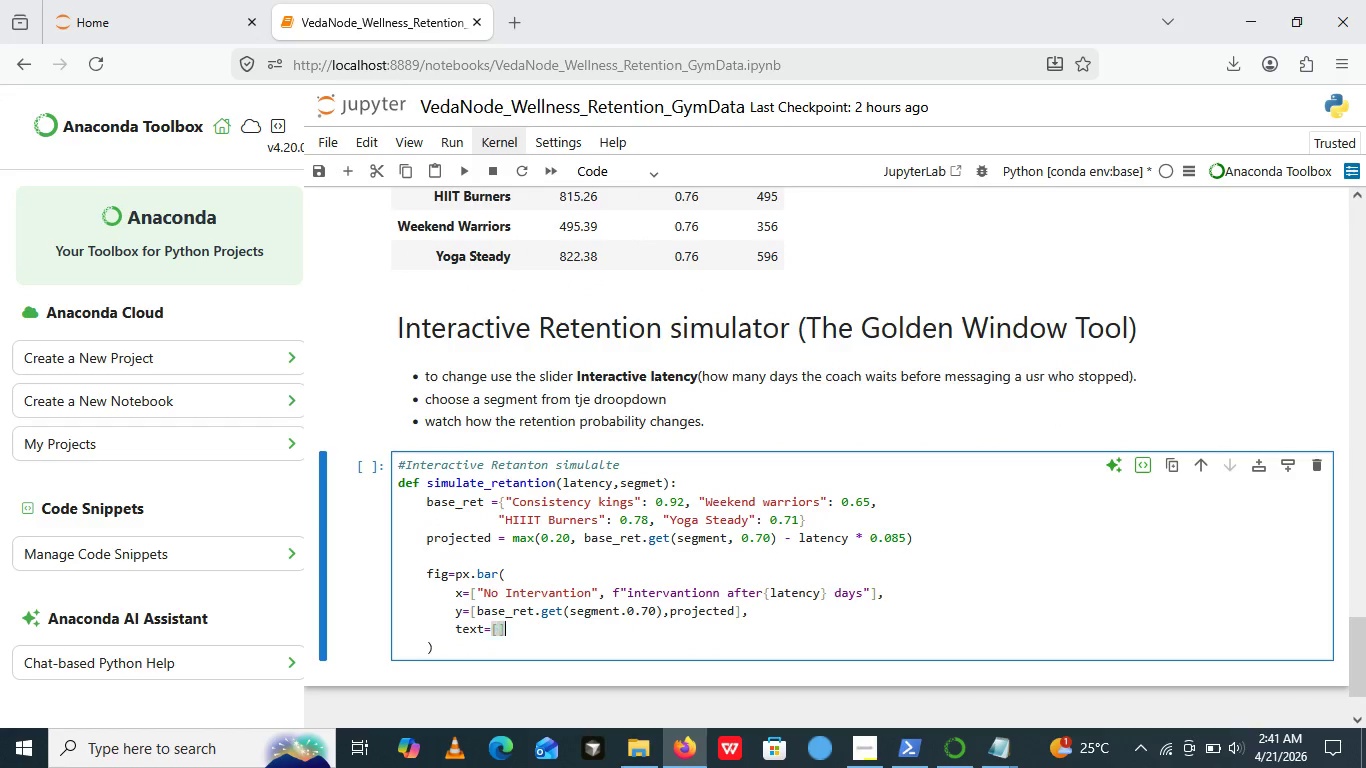 
key(BracketLeft)
 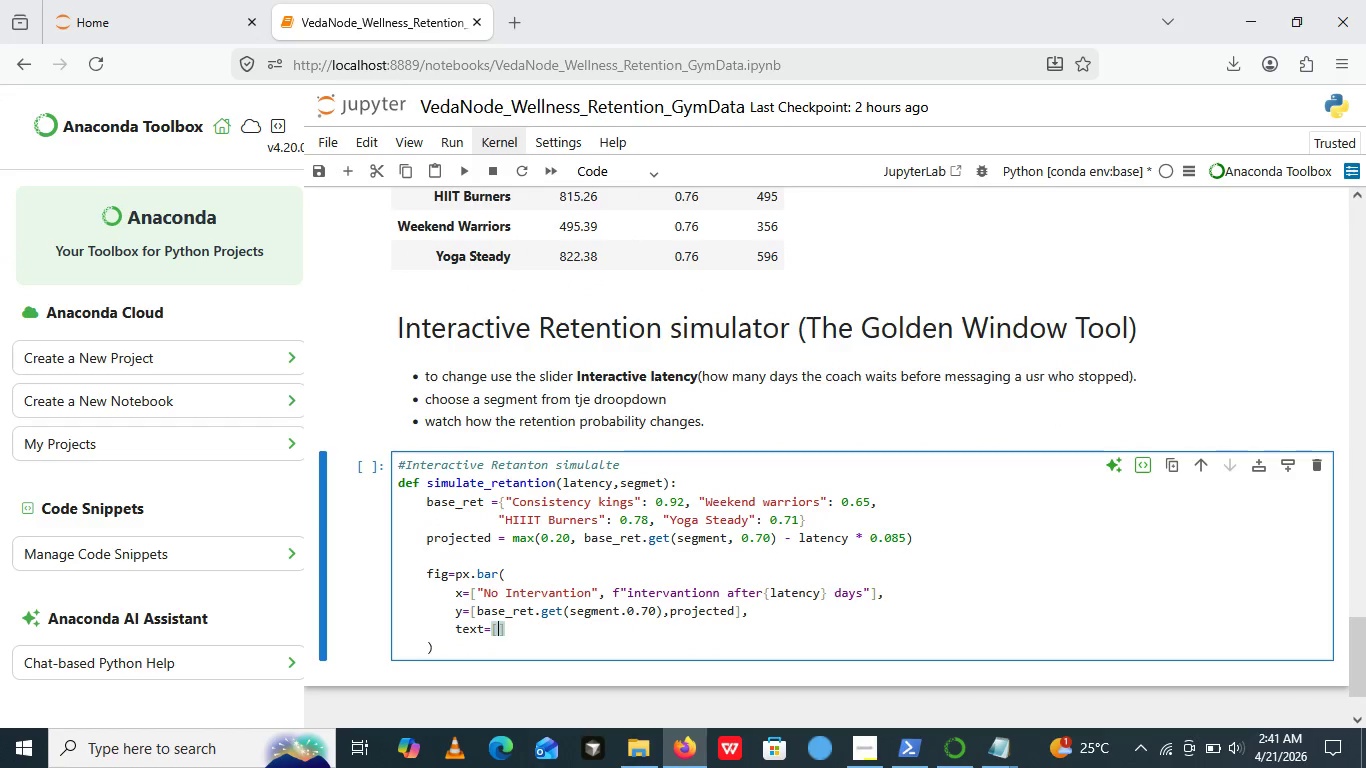 
key(BracketRight)
 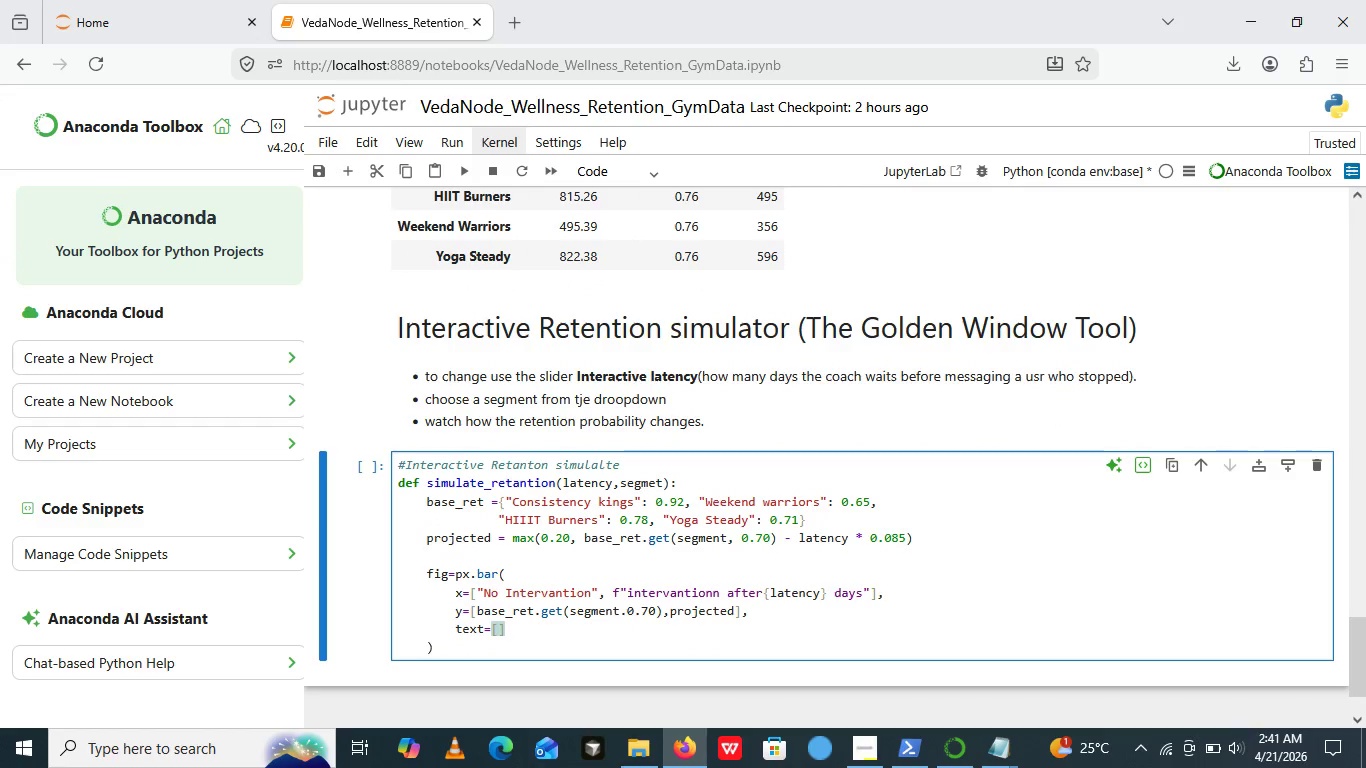 
key(ArrowLeft)
 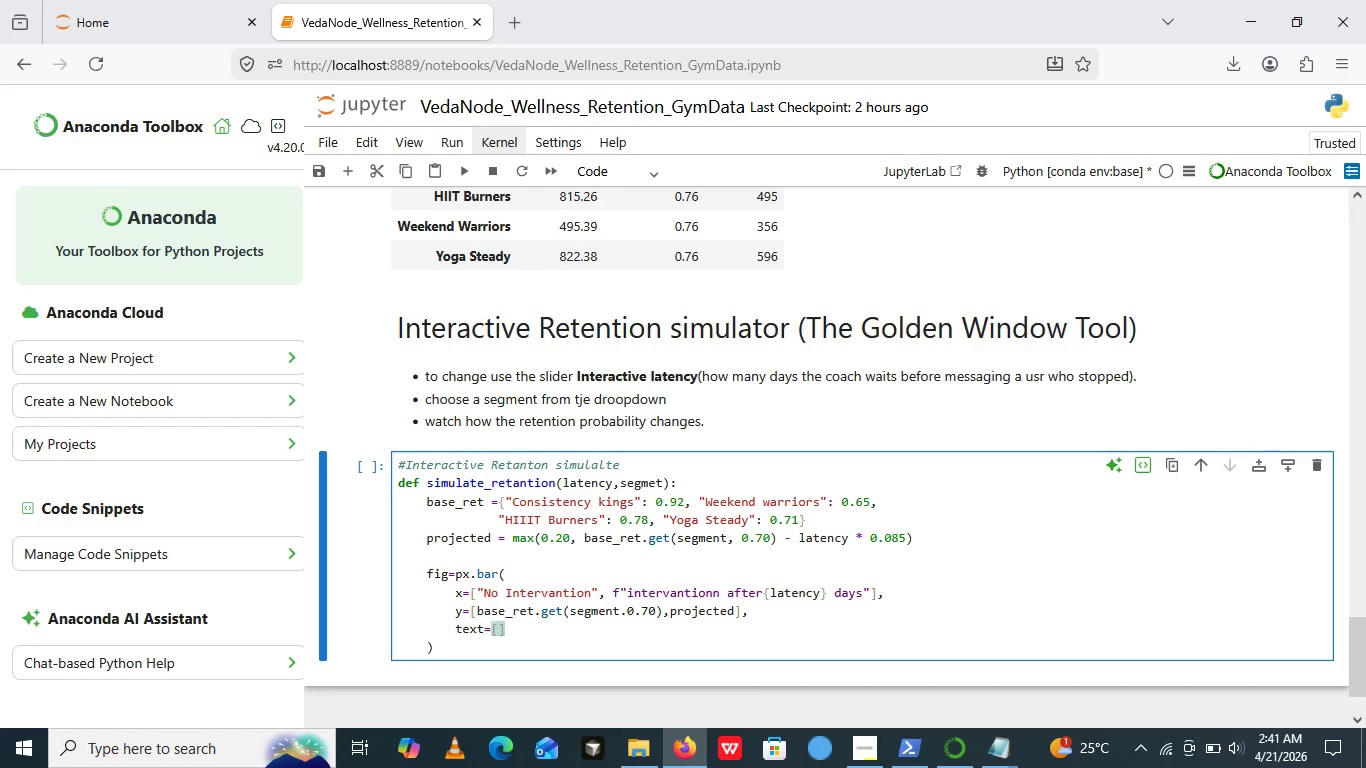 
wait(11.28)
 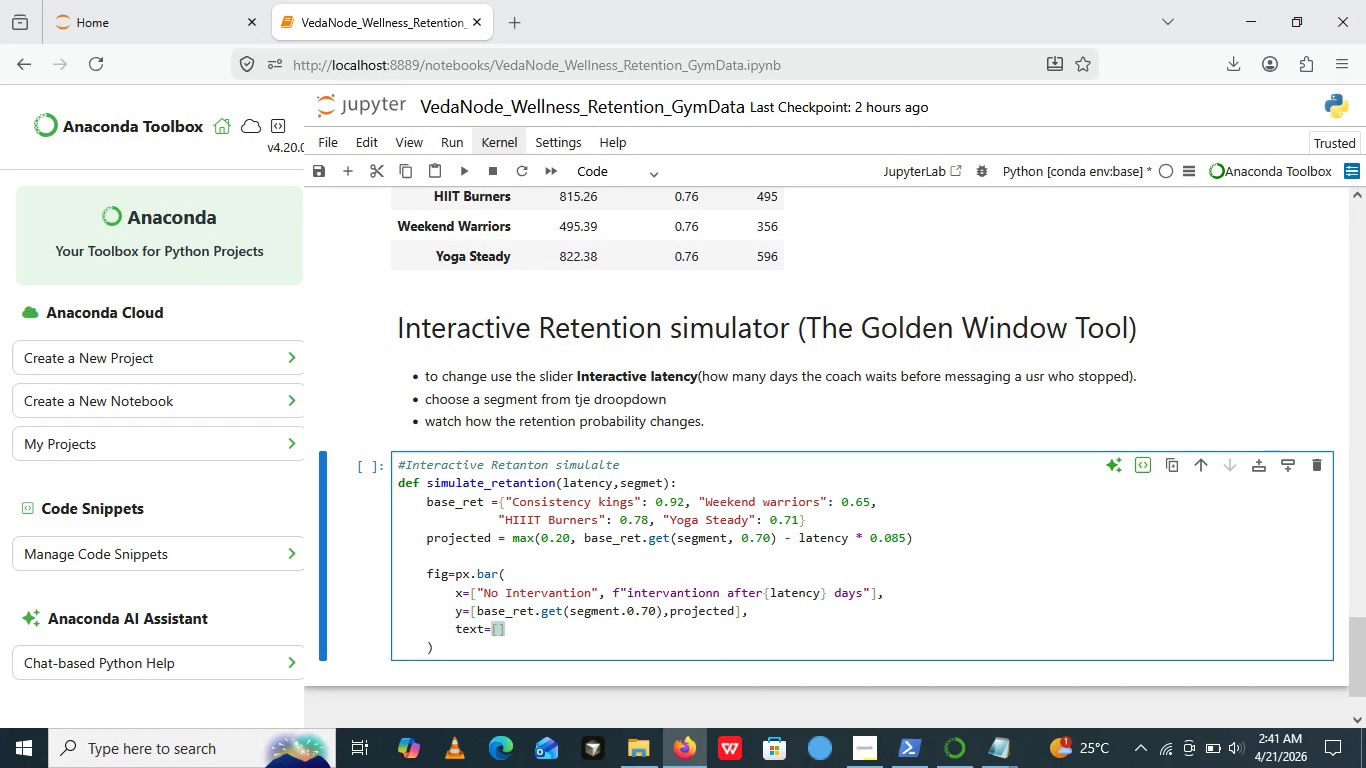 
key(F)
 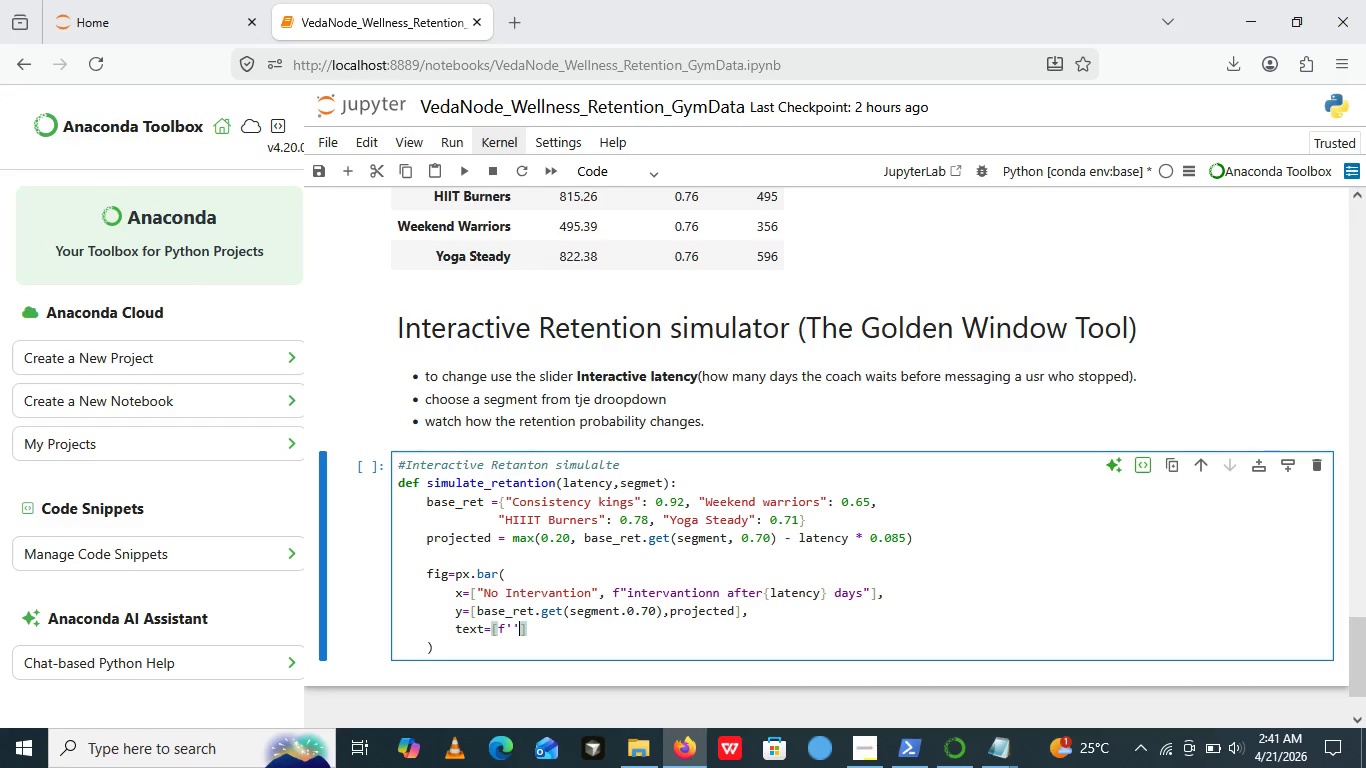 
key(Quote)
 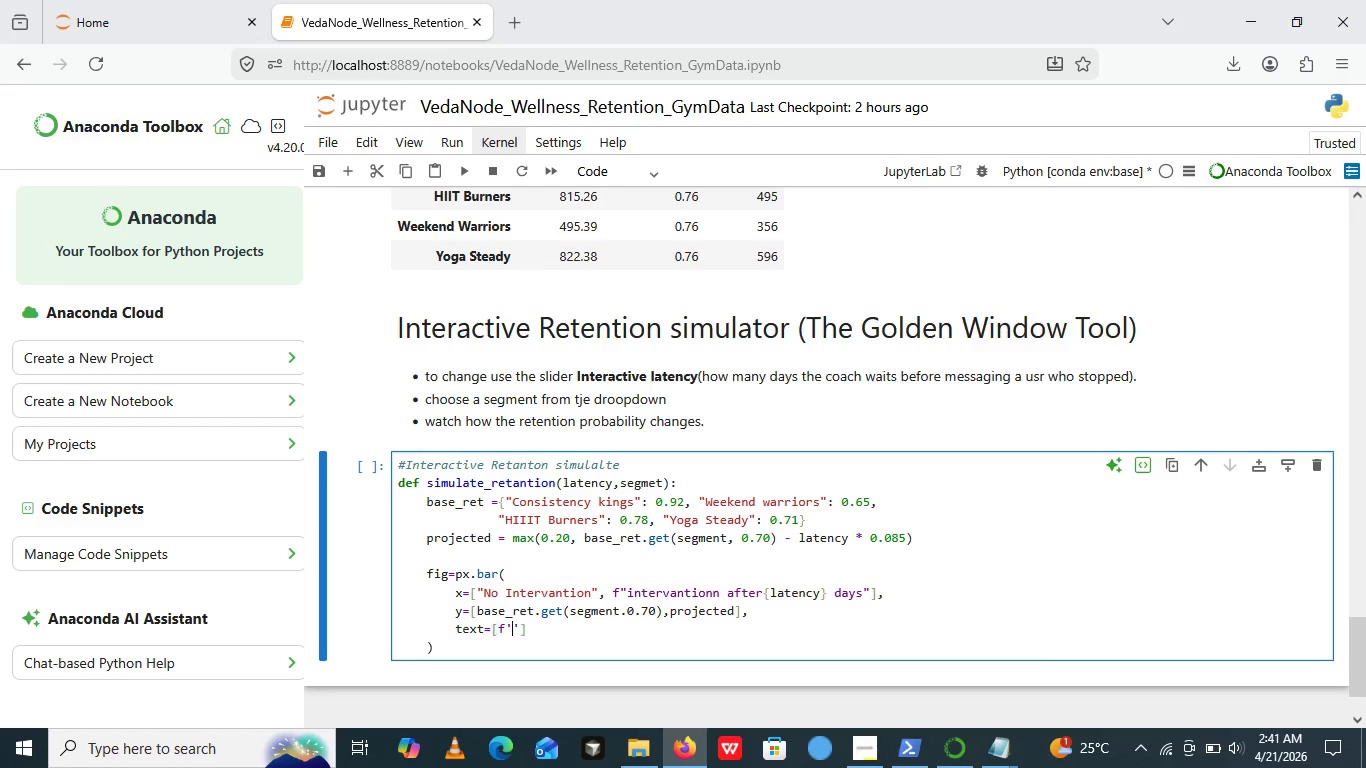 
key(Quote)
 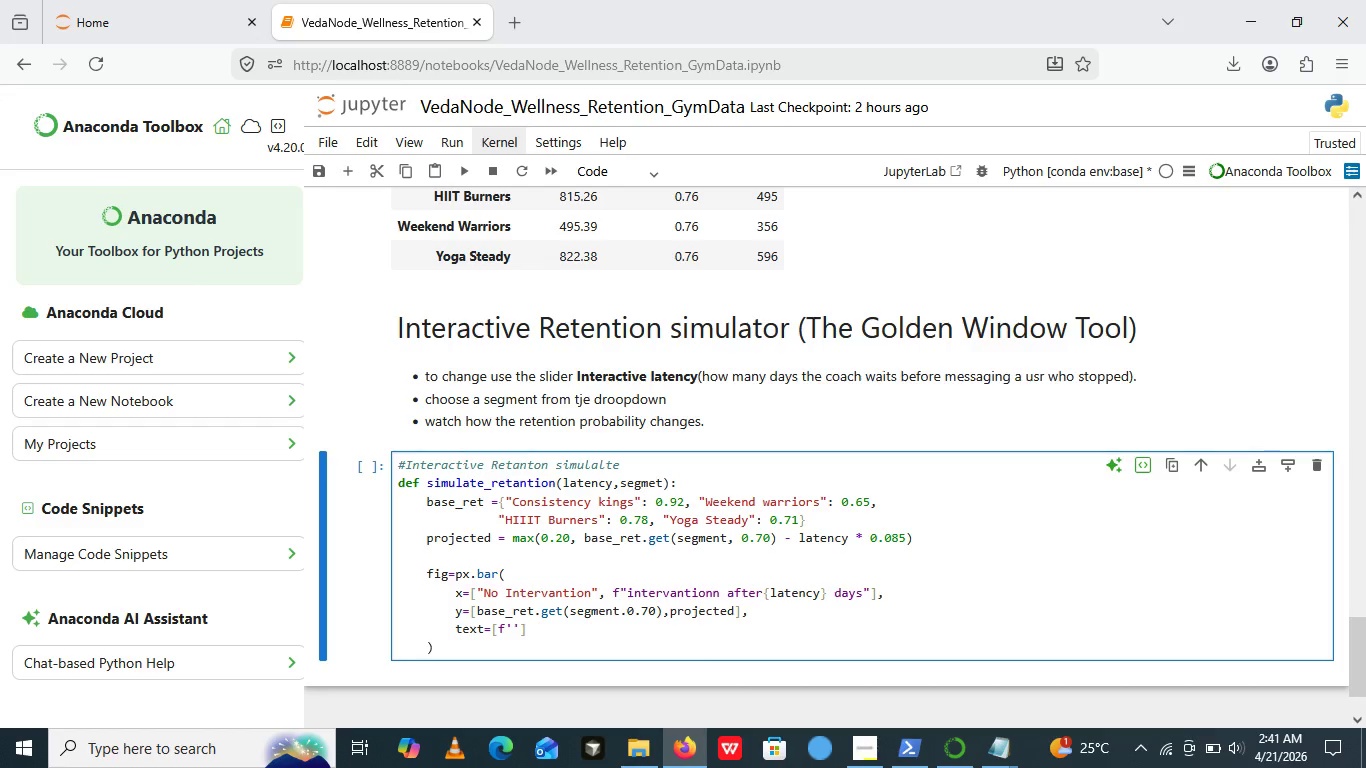 
key(ArrowLeft)
 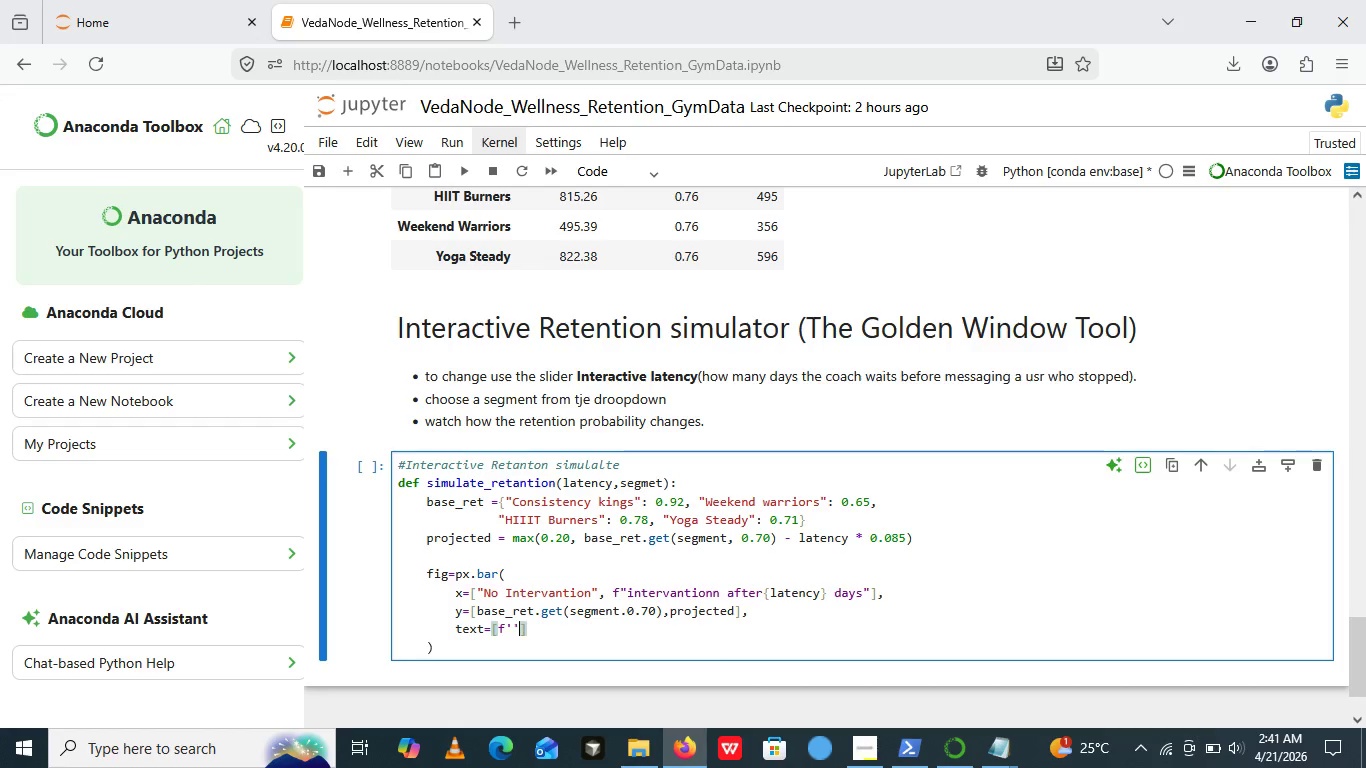 
key(ArrowRight)
 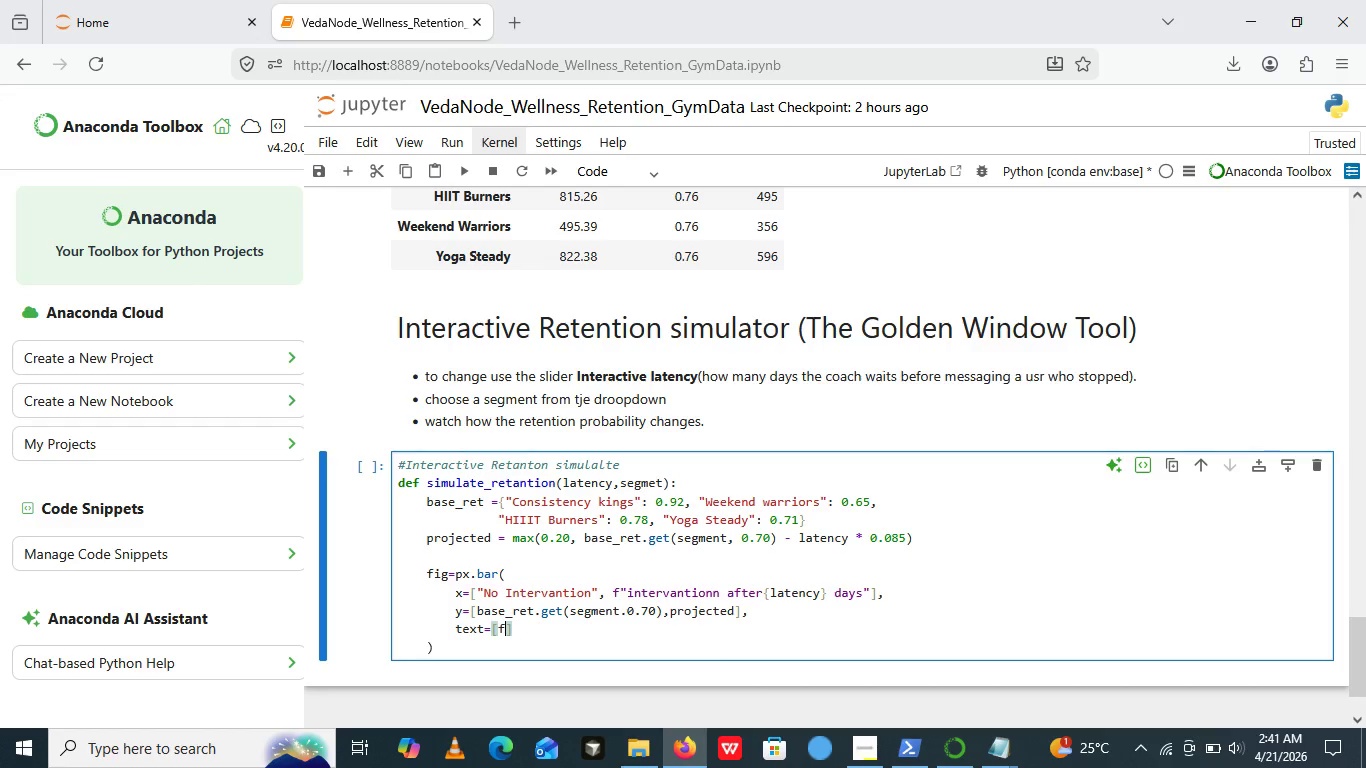 
key(Backspace)
 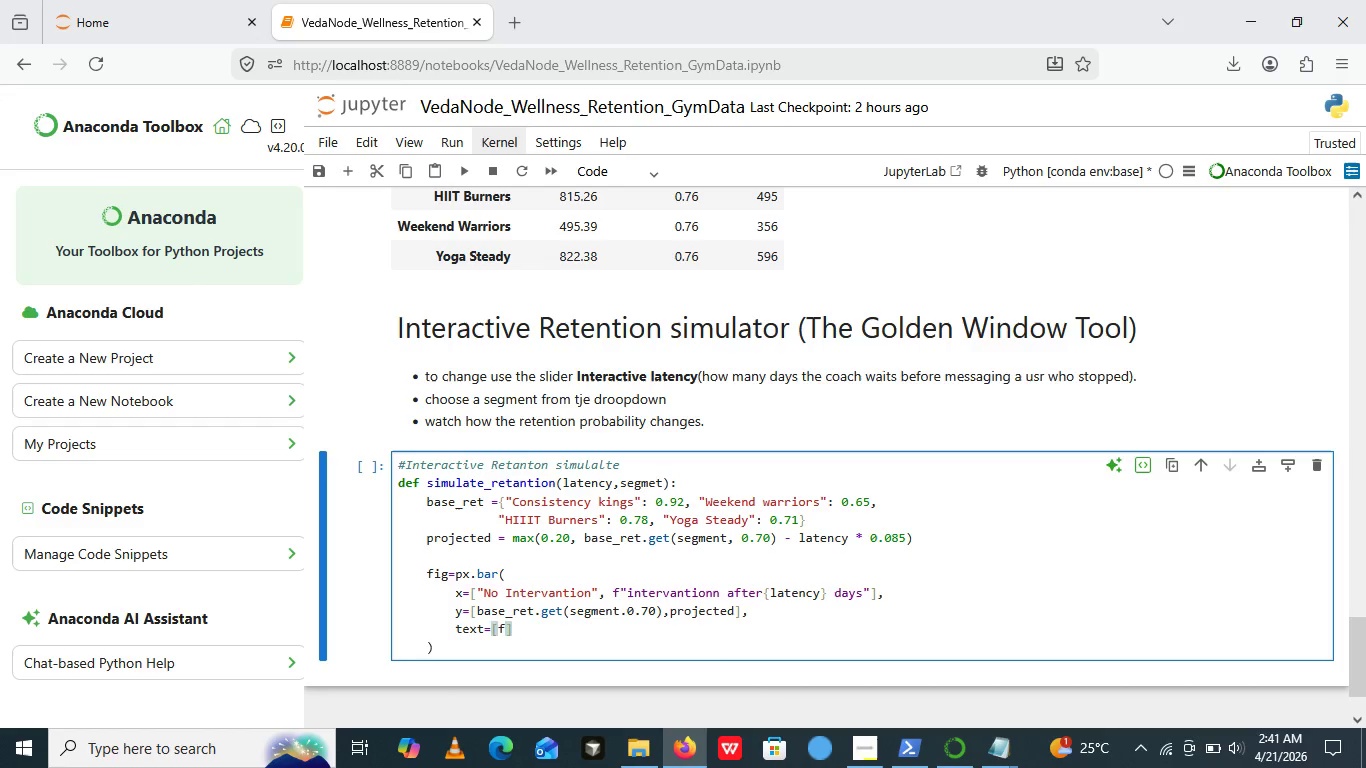 
key(Backspace)
 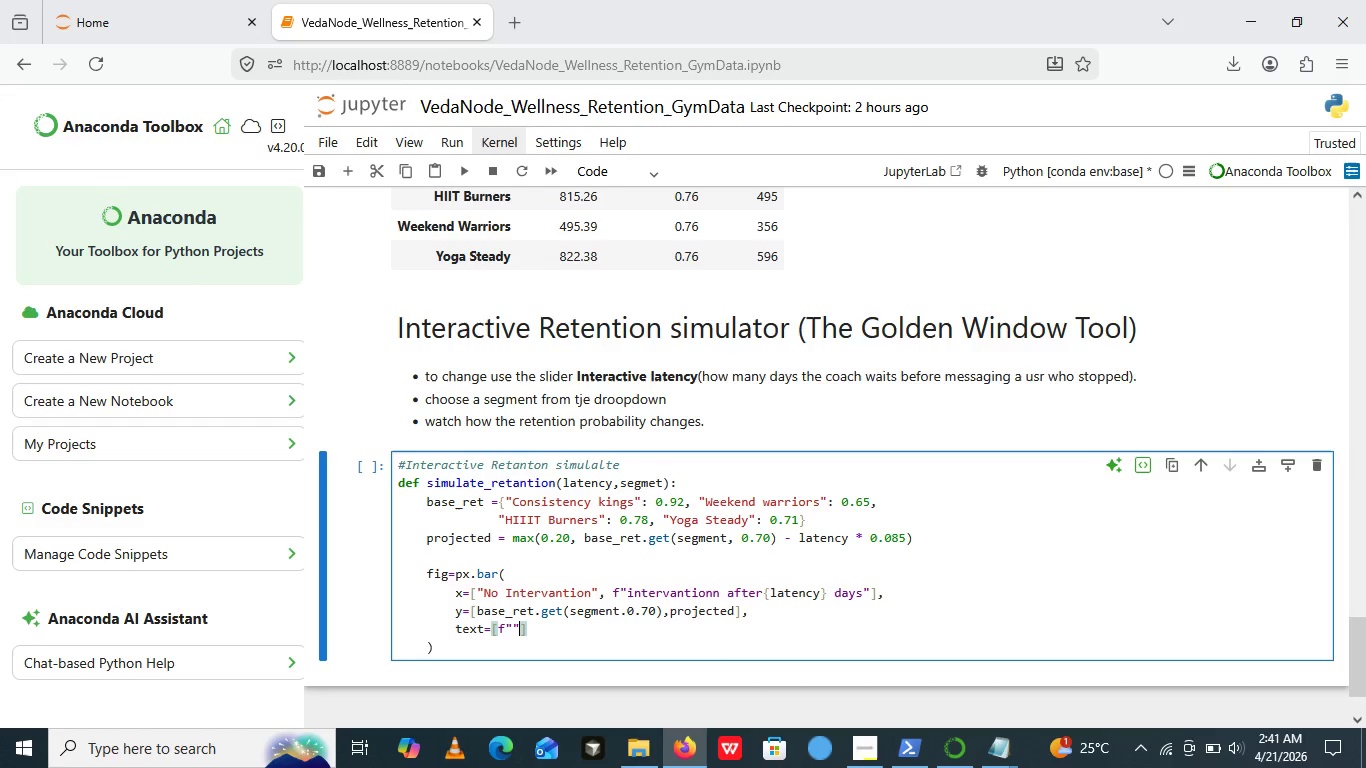 
key(Shift+Quote)
 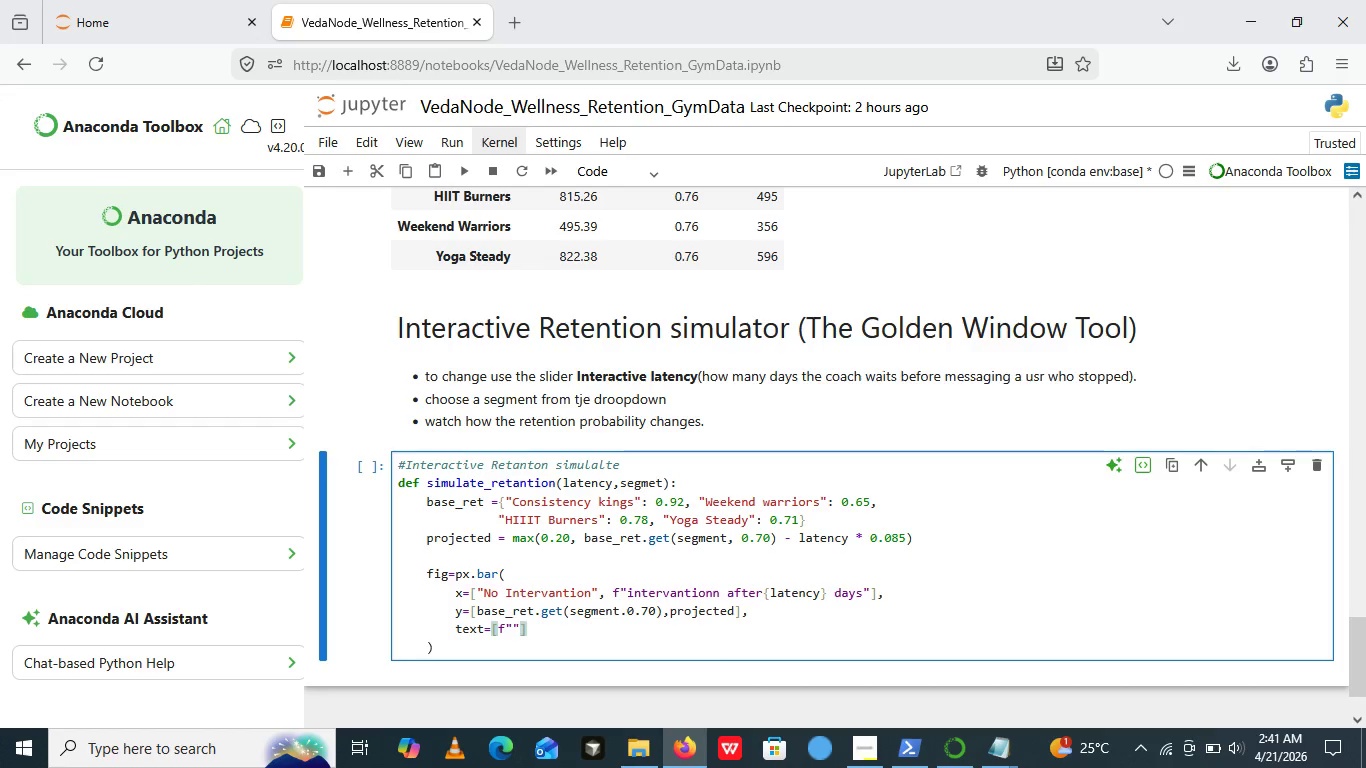 
key(Shift+Quote)
 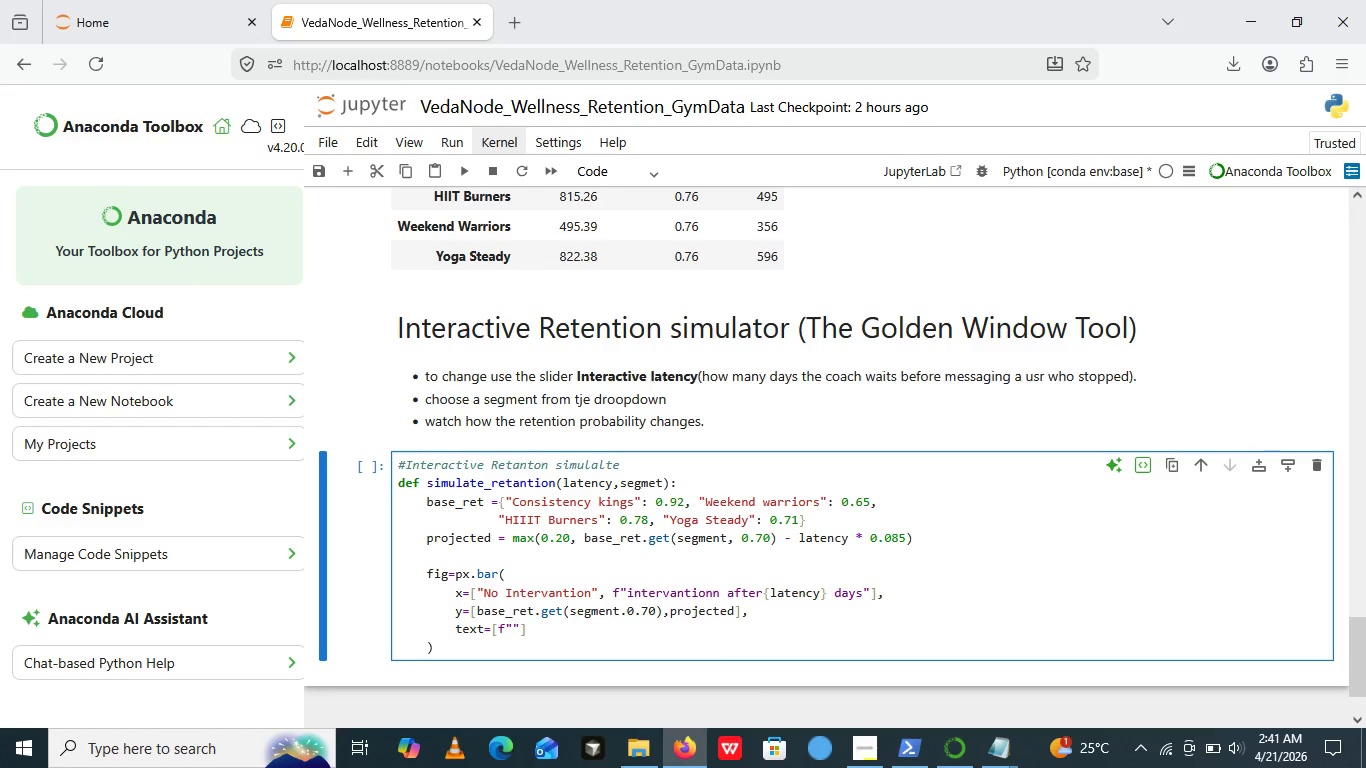 
key(ArrowLeft)
 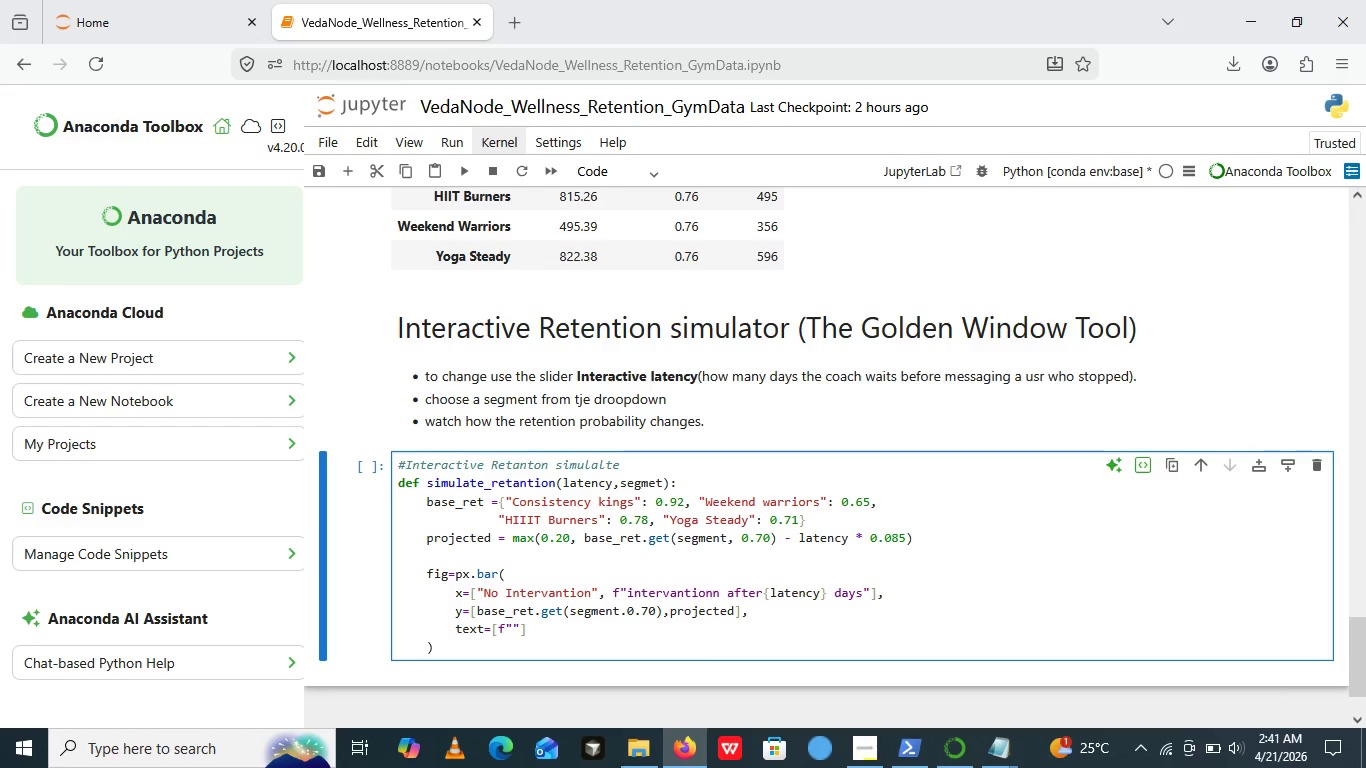 
wait(6.69)
 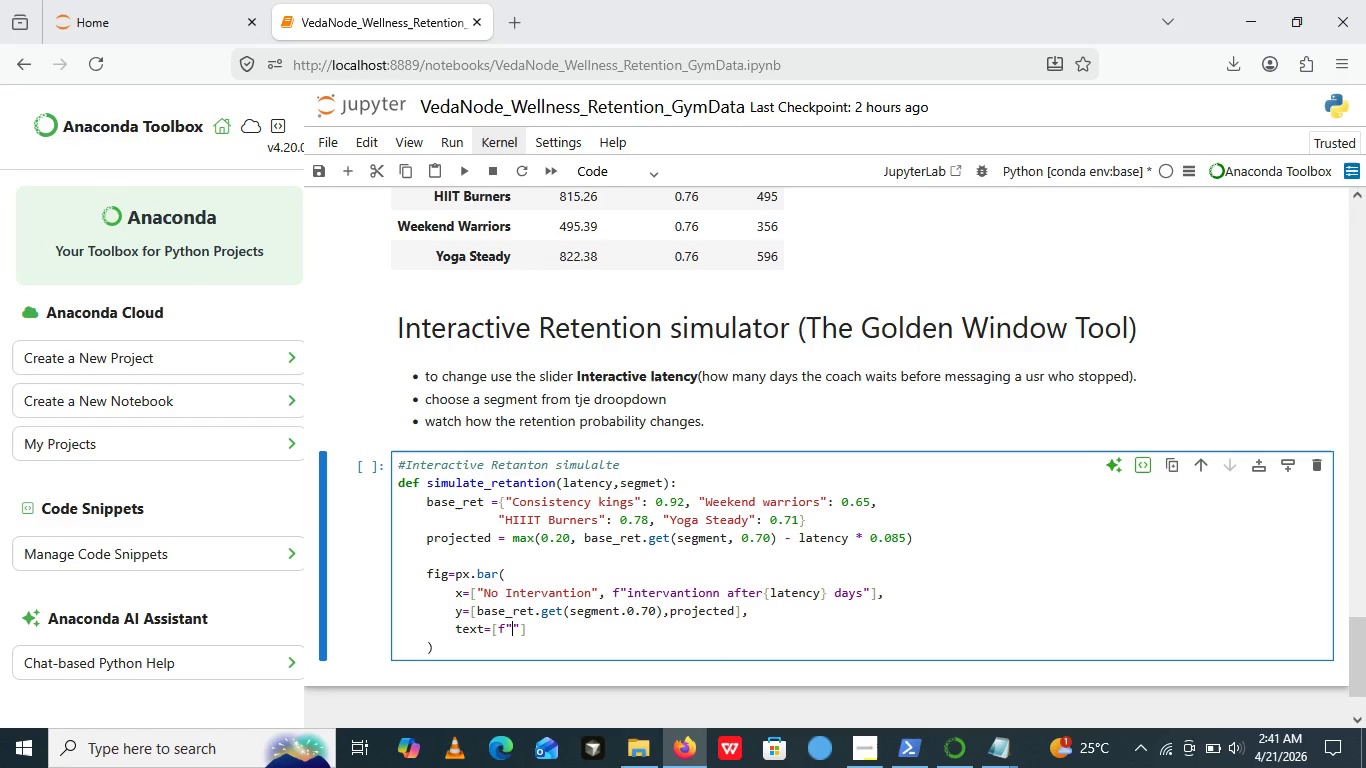 
key(Shift+BracketLeft)
 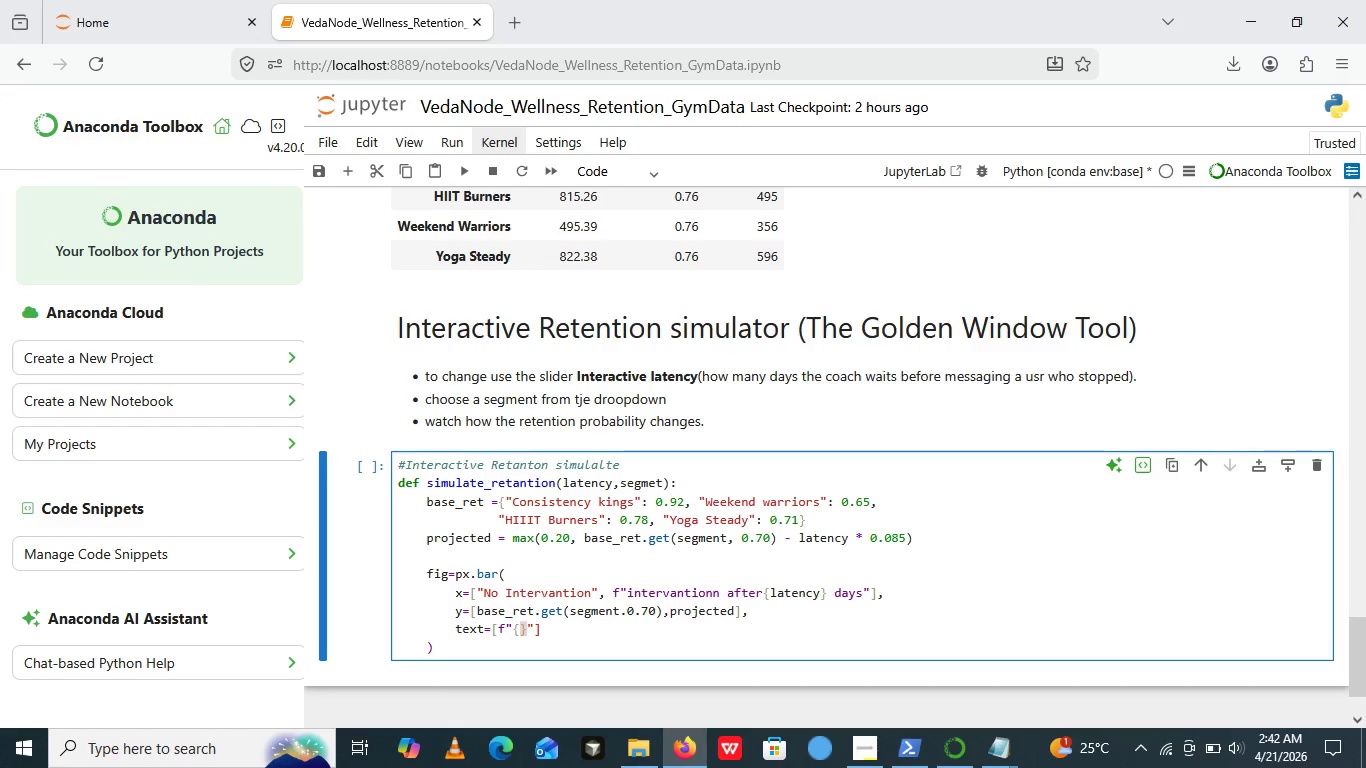 
key(Shift+BracketRight)
 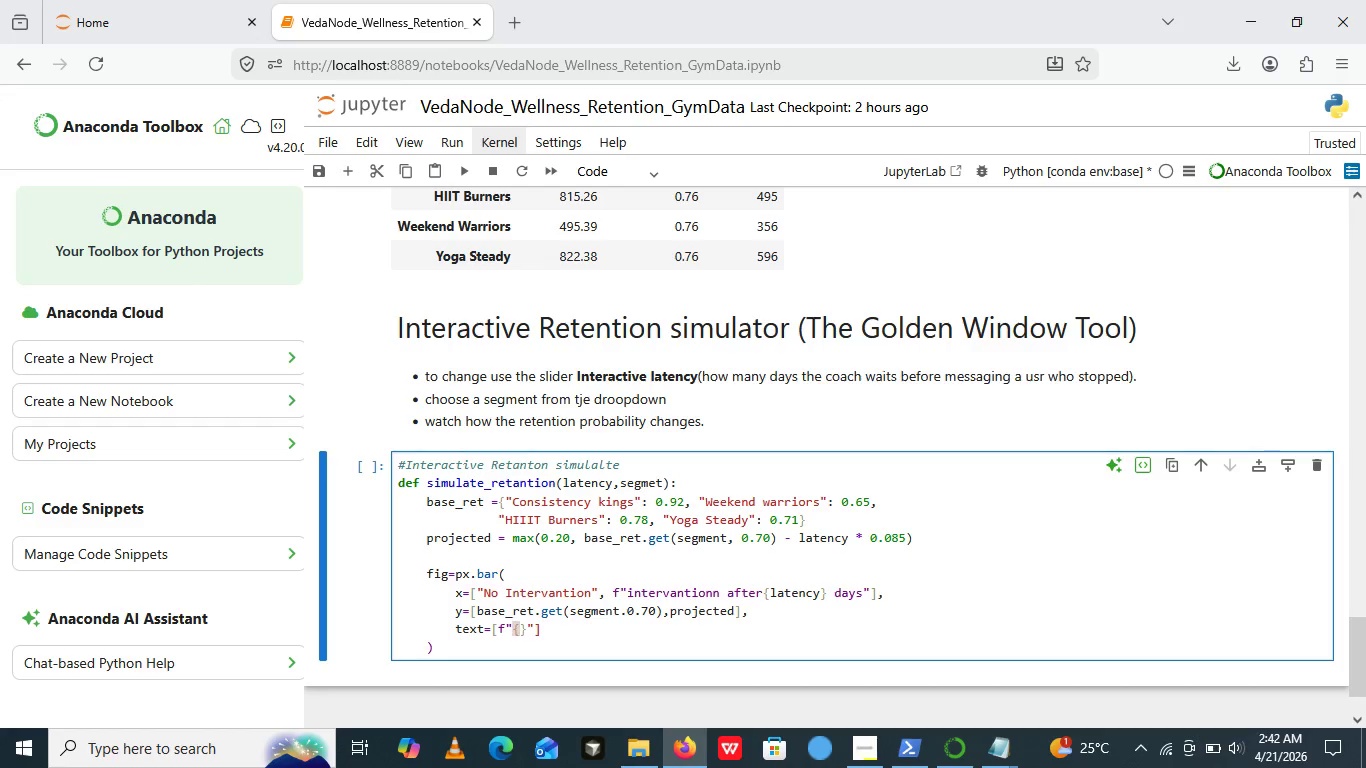 
key(ArrowLeft)
 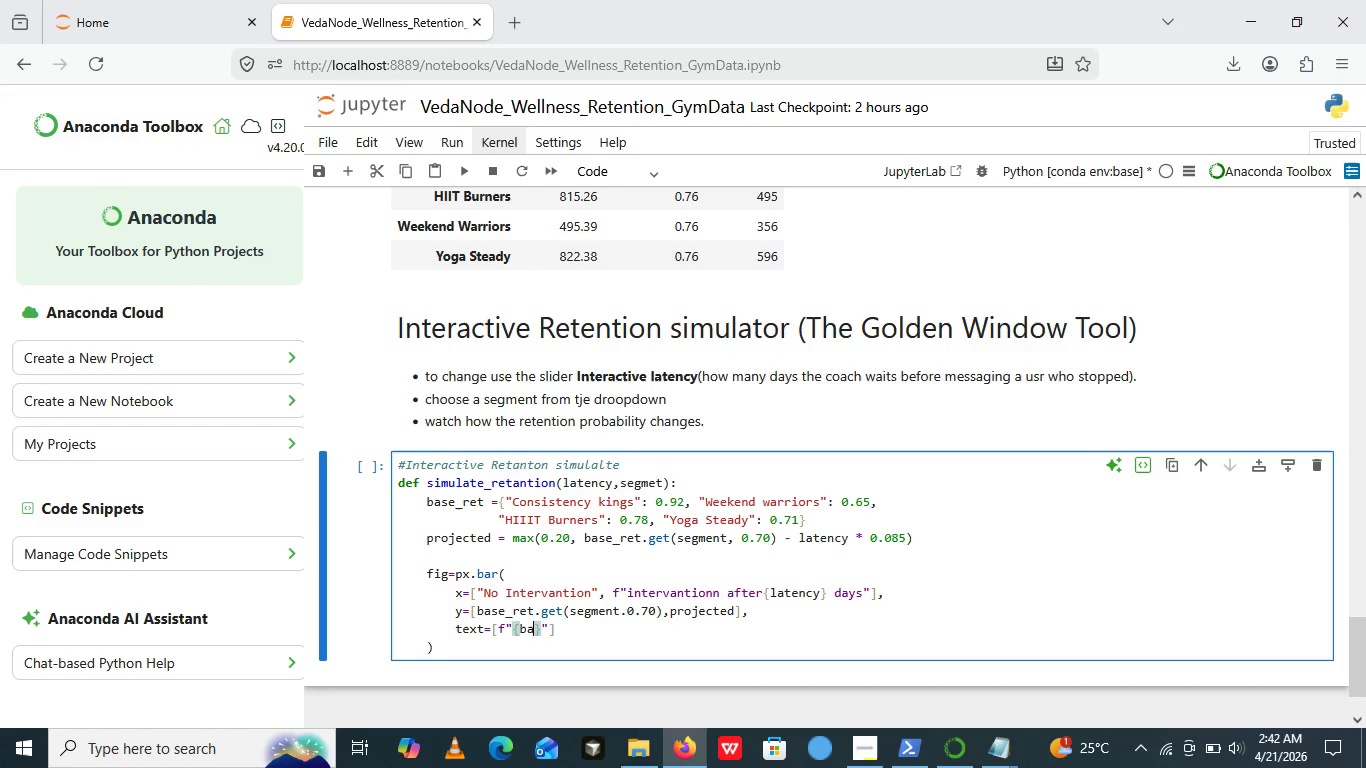 
type(base)
 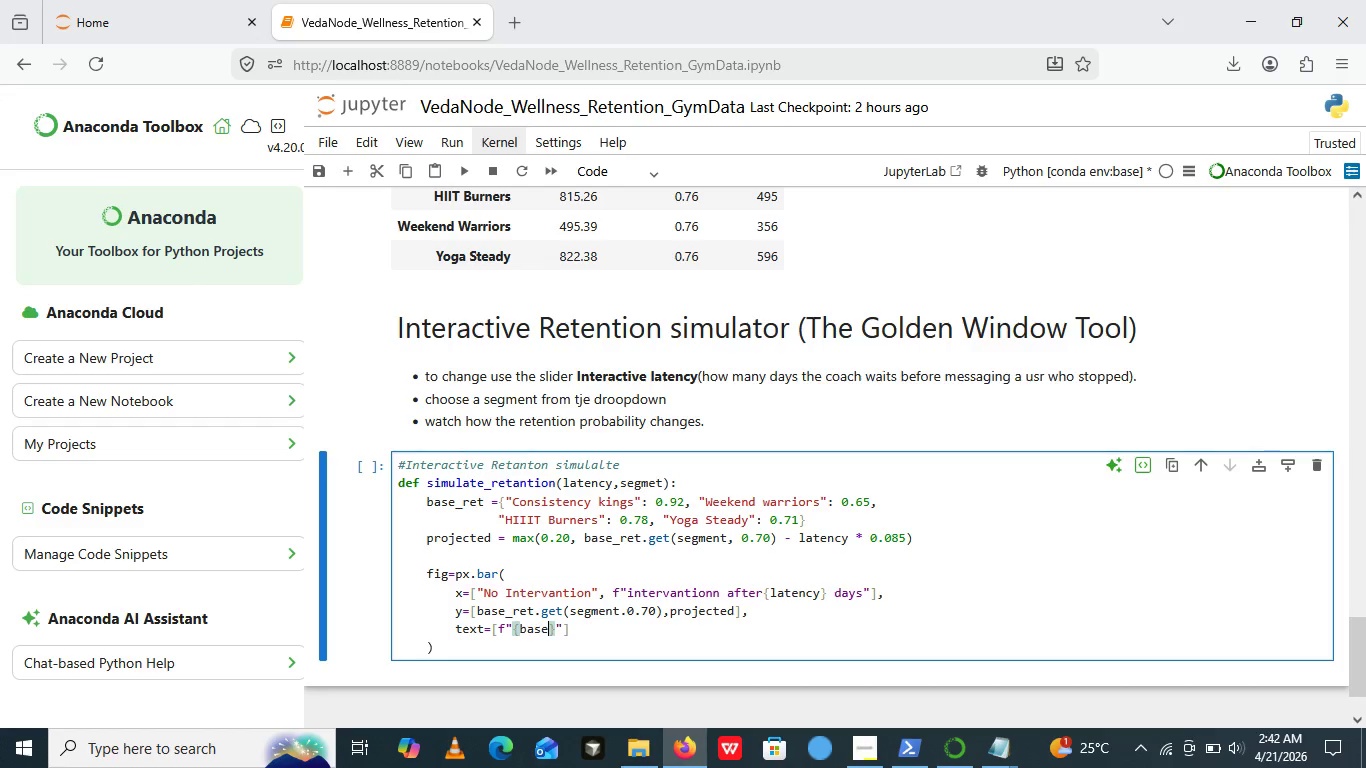 
type(_ret.get())
 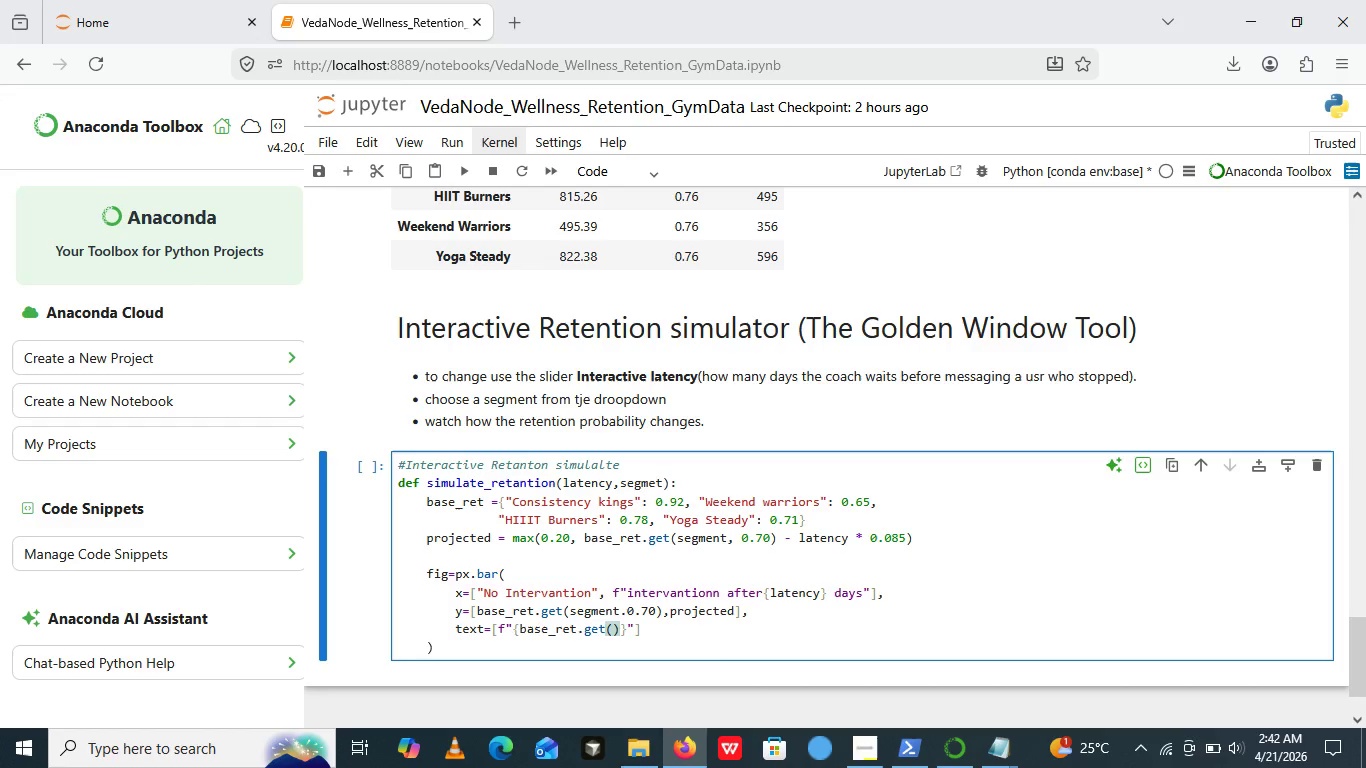 
key(ArrowLeft)
 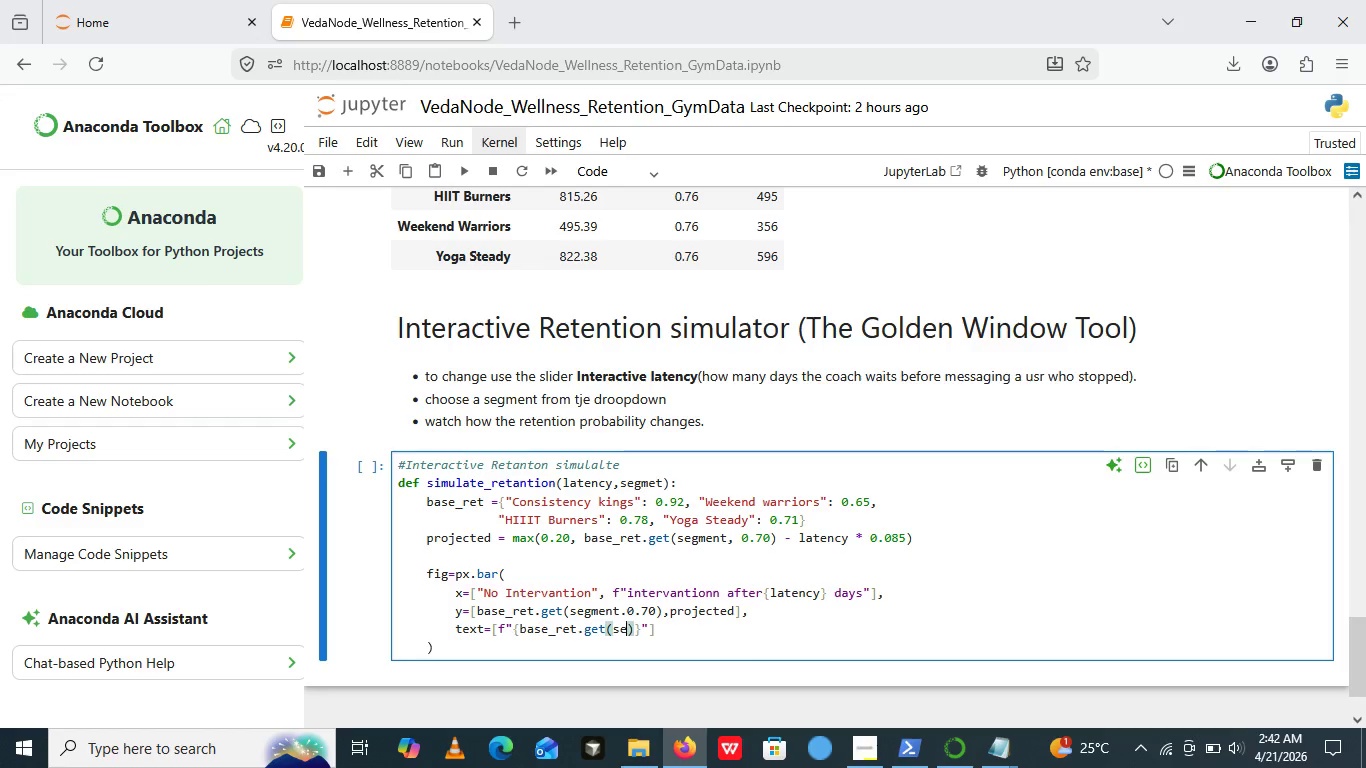 
type(segment,o.70)
 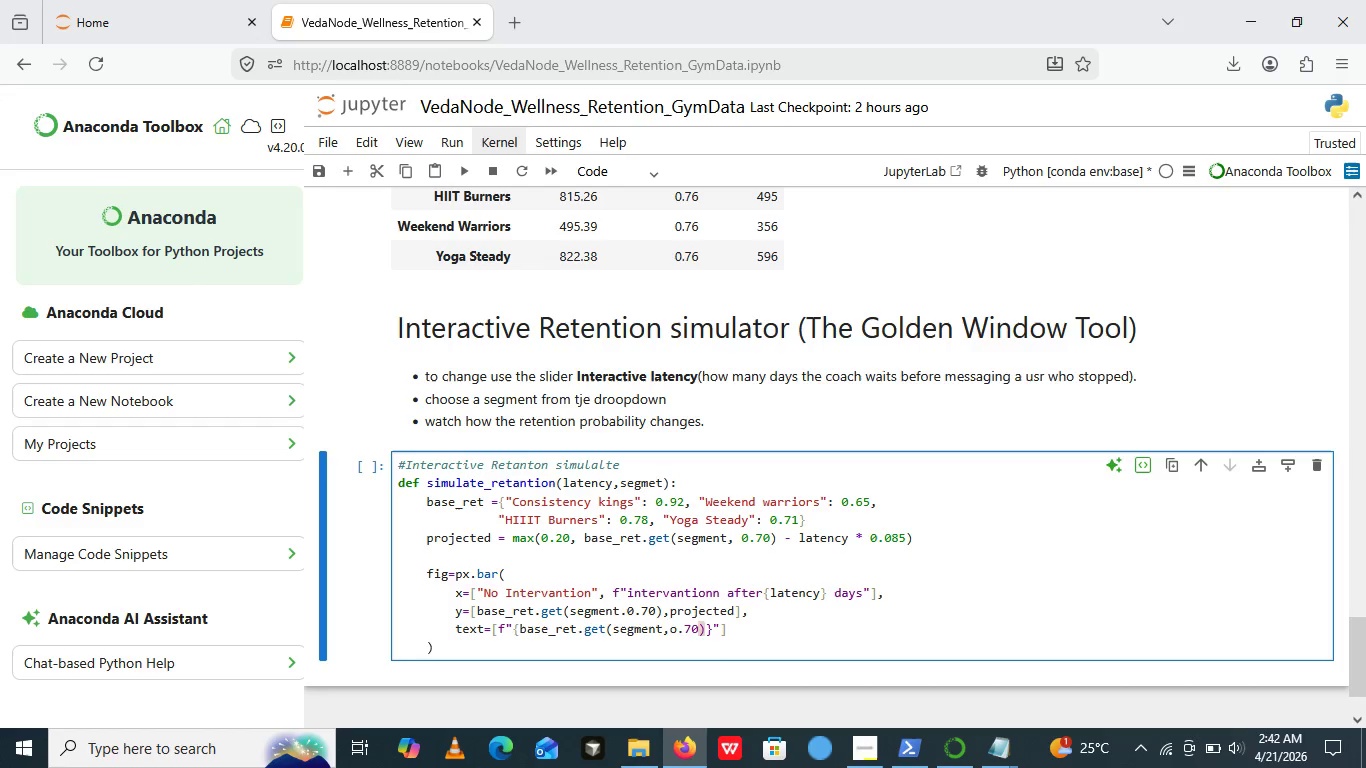 
key(ArrowRight)
 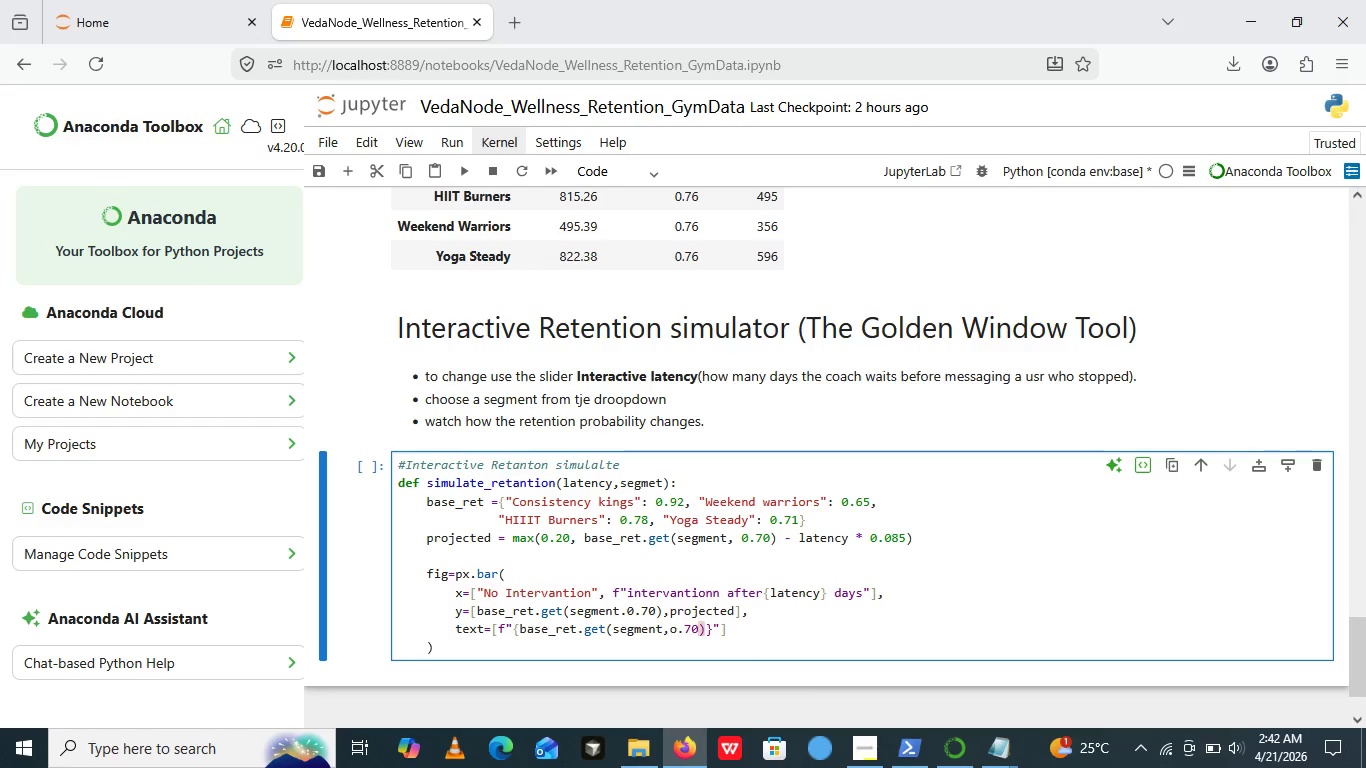 
key(Shift+Semicolon)
 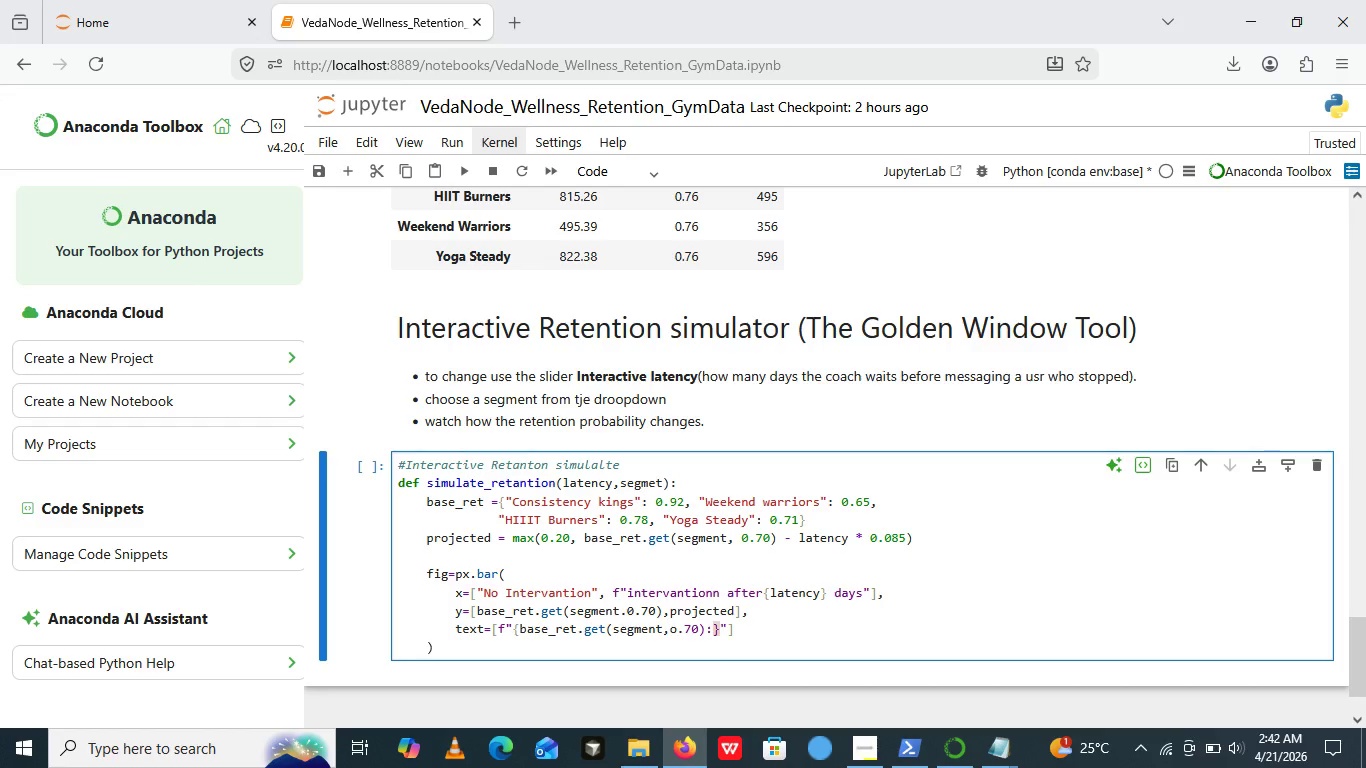 
type(.0%)
 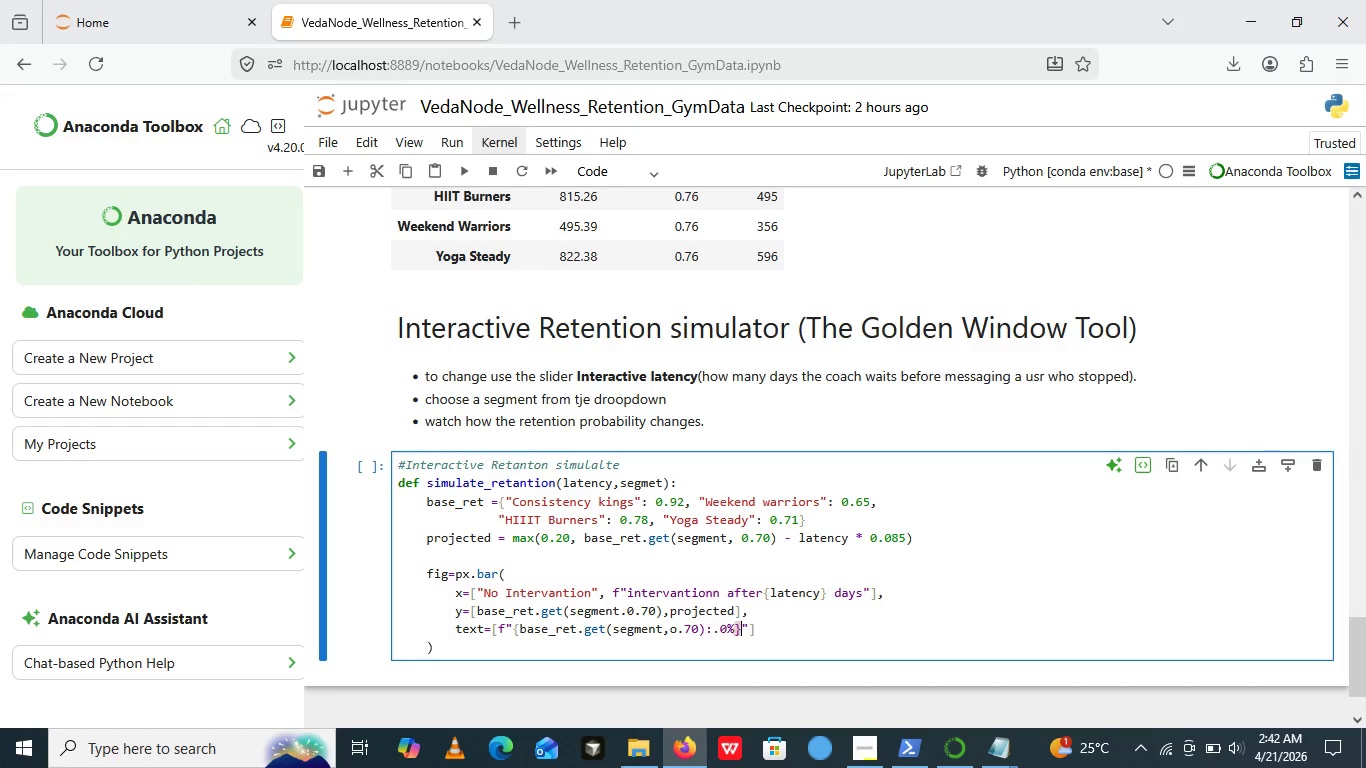 
key(ArrowRight)
 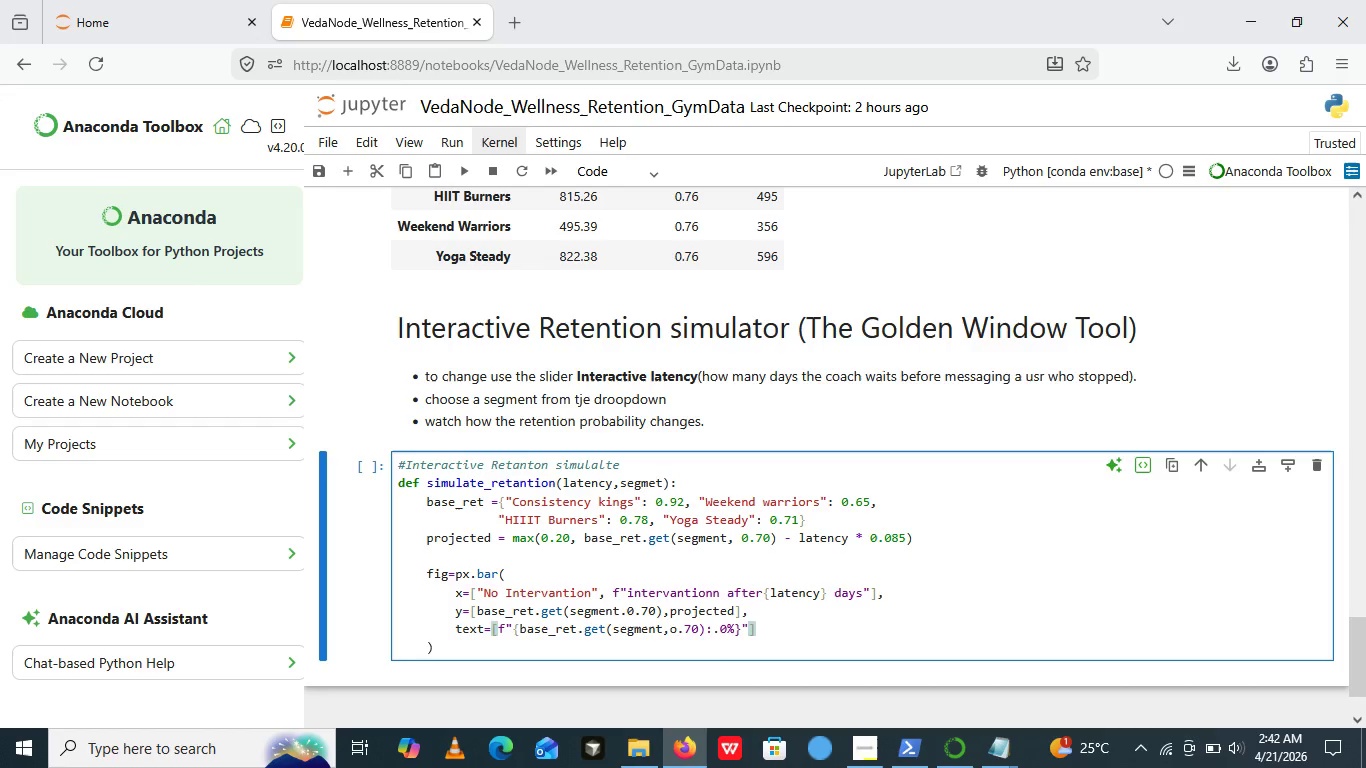 
key(ArrowRight)
 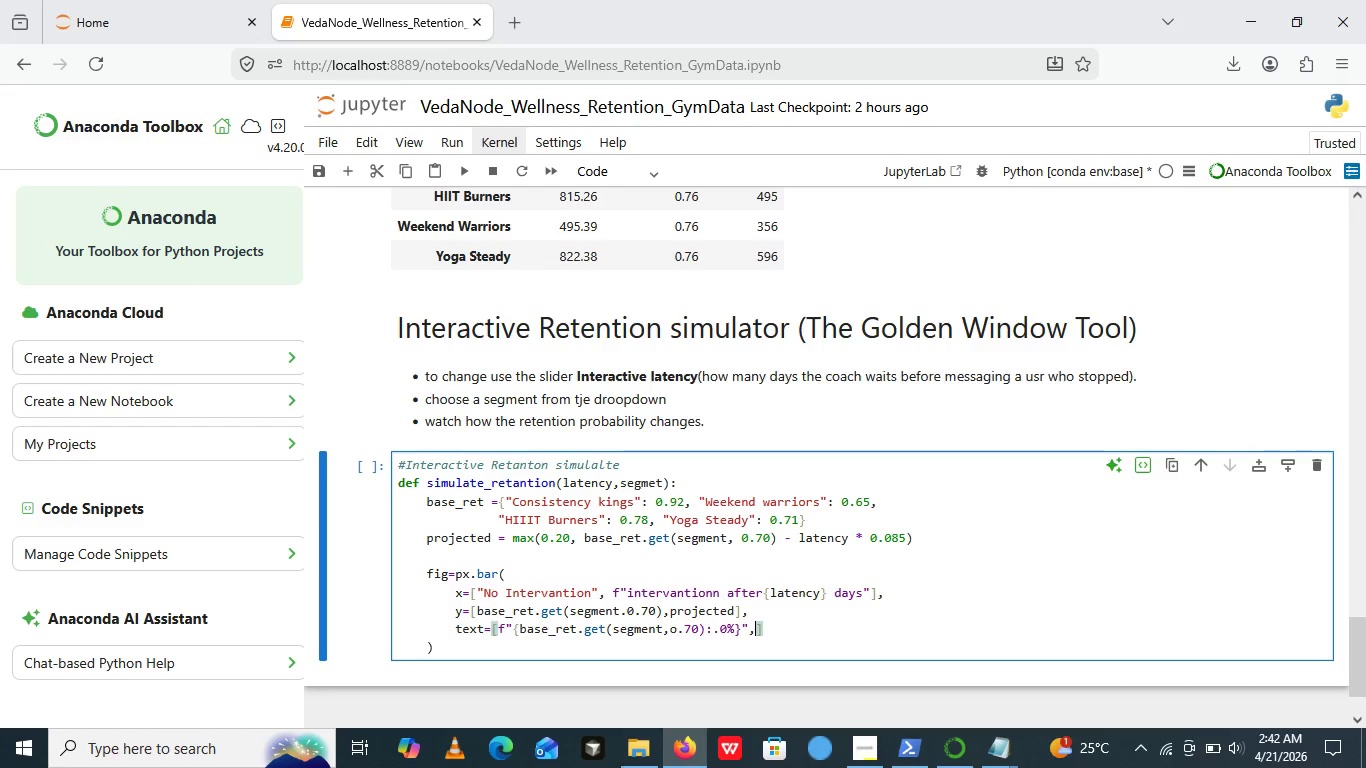 
key(Comma)
 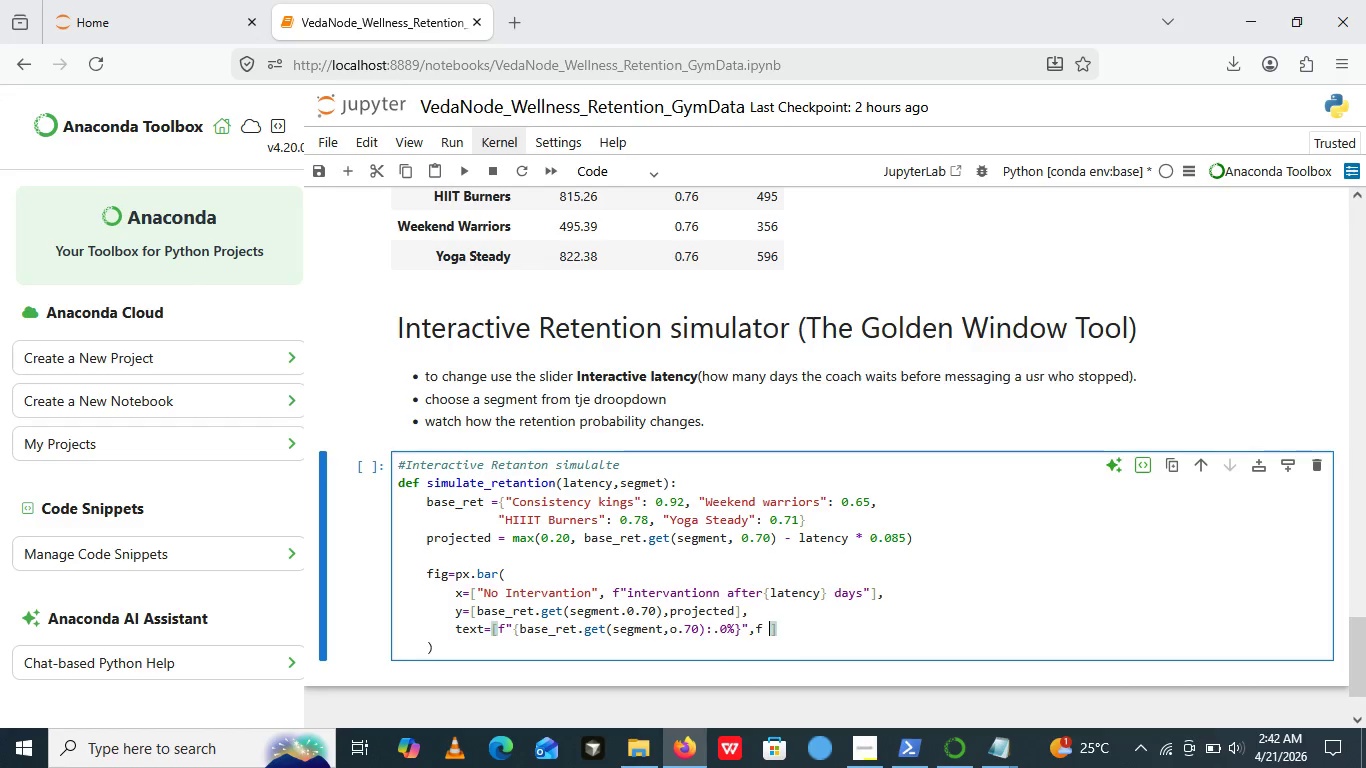 
key(F)
 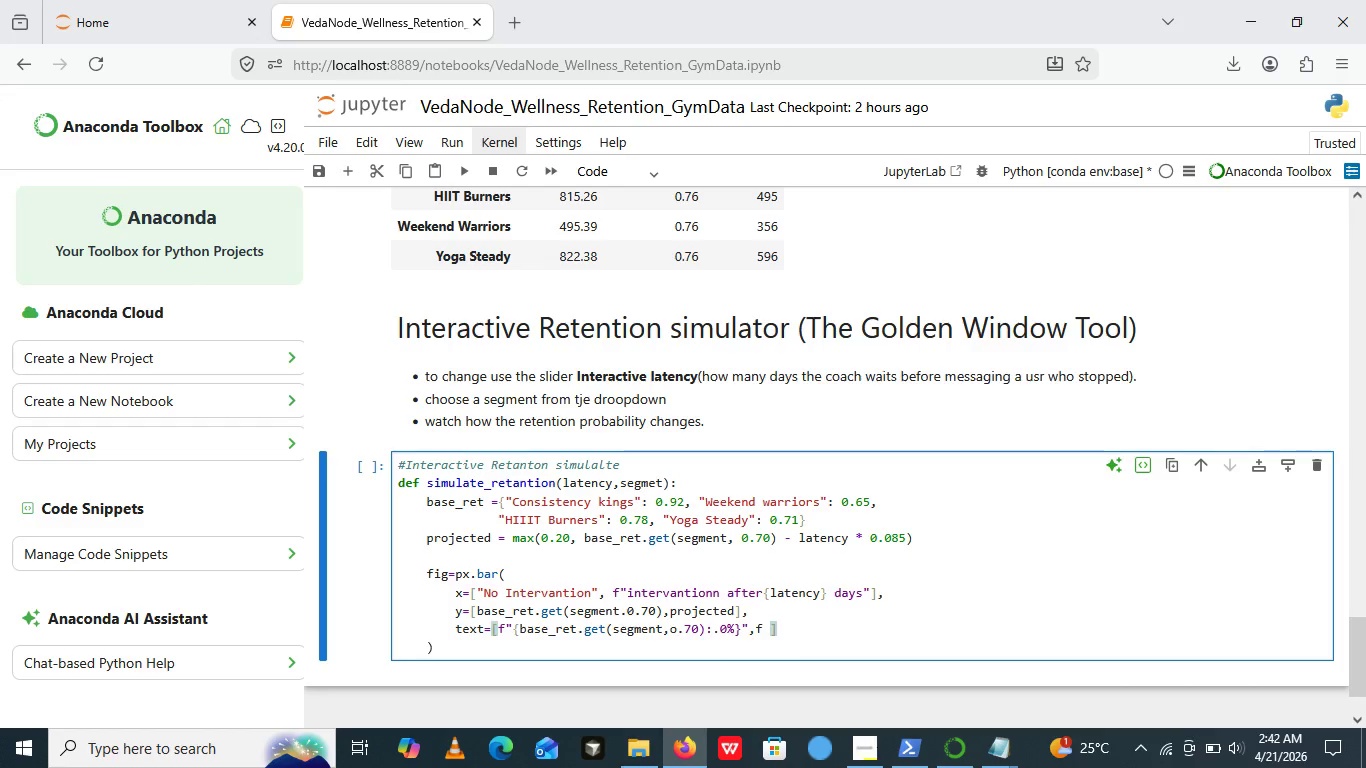 
key(Space)
 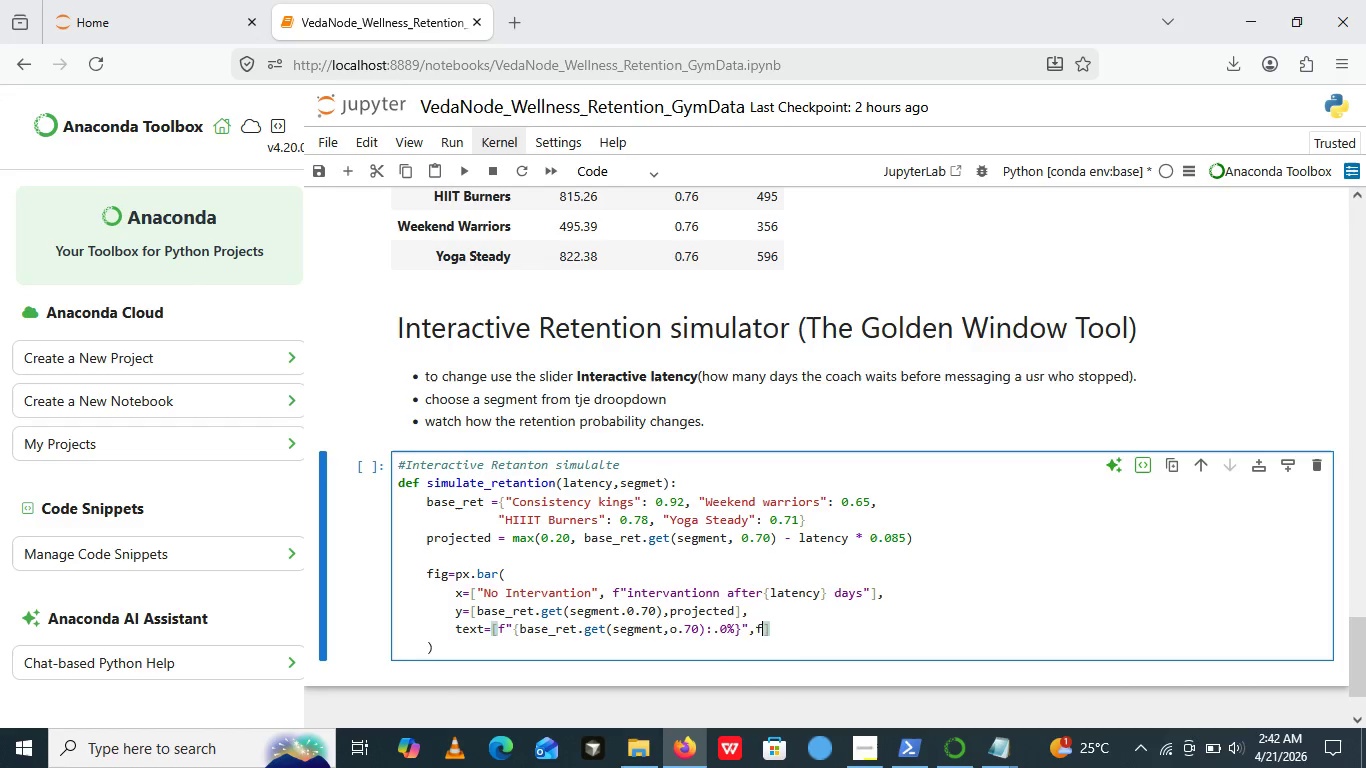 
key(Backspace)
 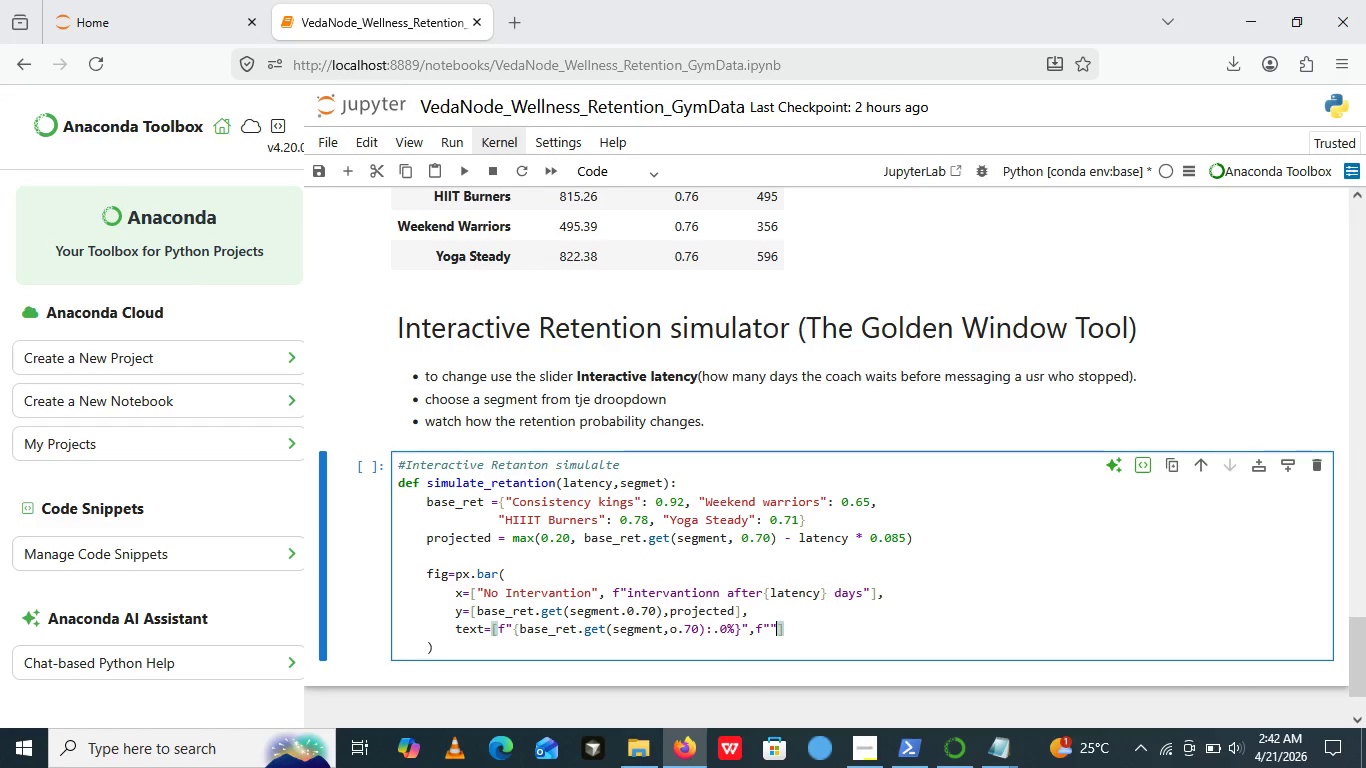 
key(Shift+Quote)
 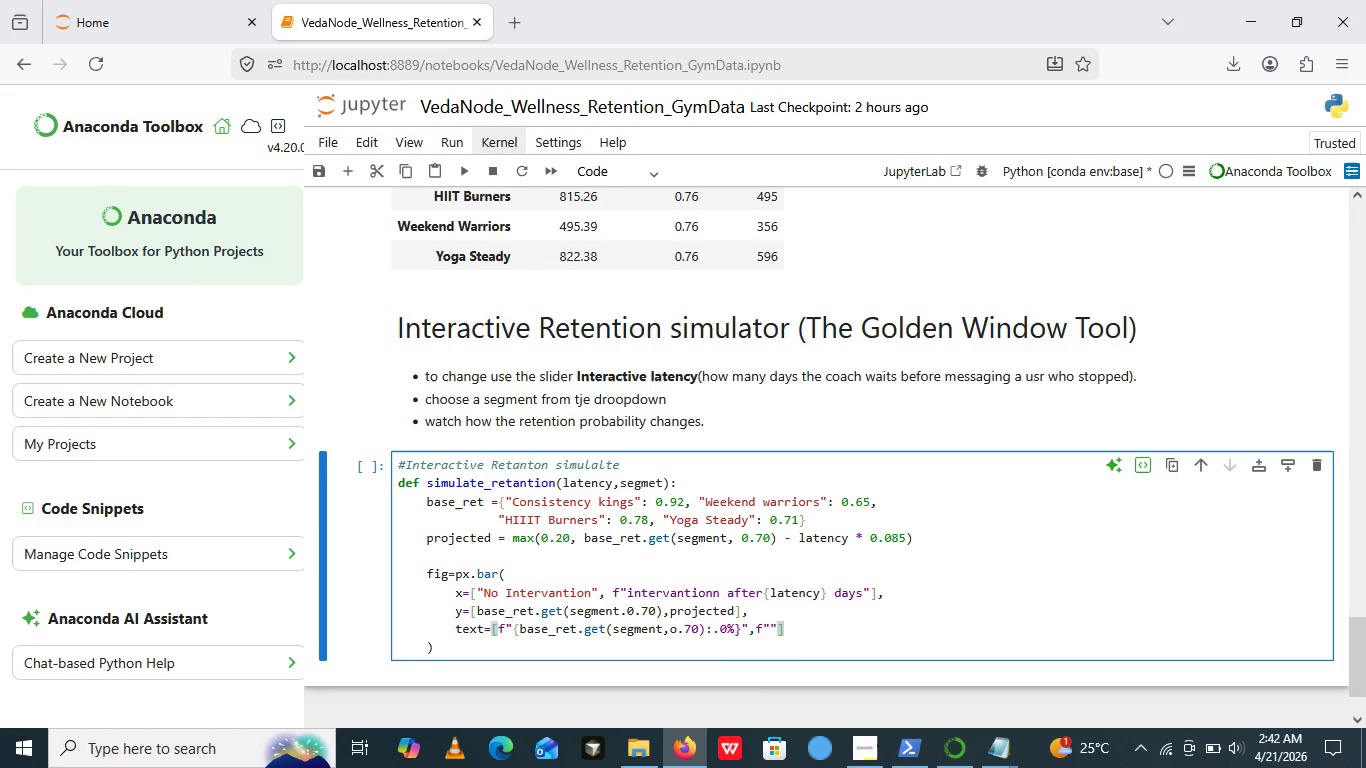 
key(Shift+Quote)
 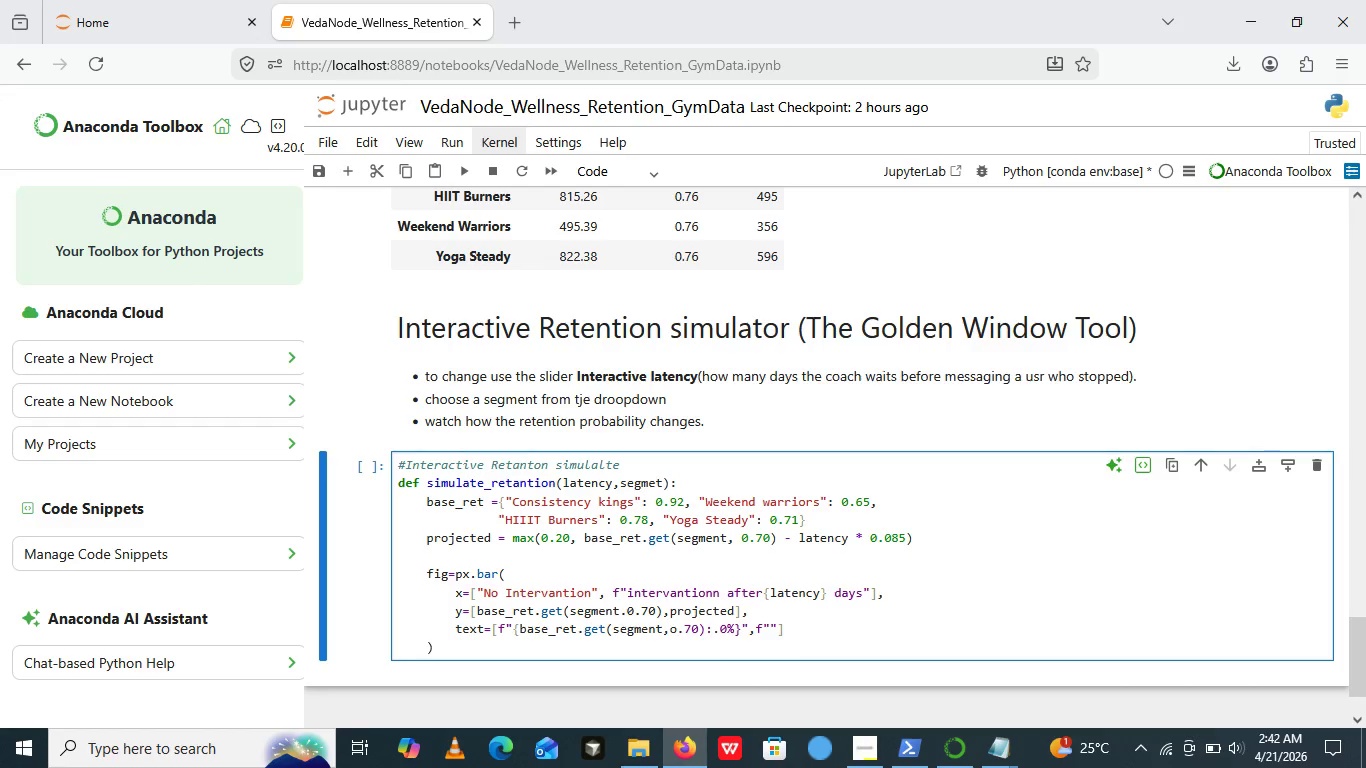 
key(ArrowLeft)
 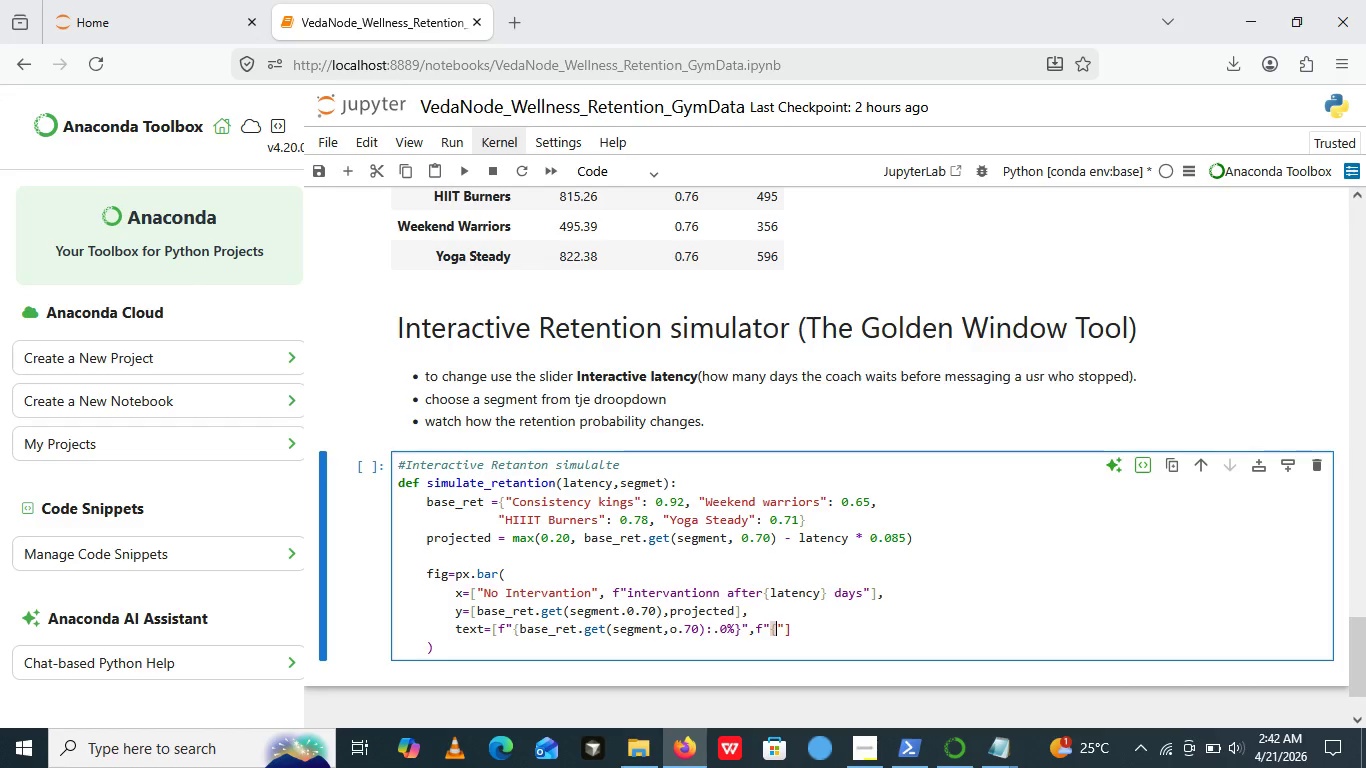 
key(Shift+BracketLeft)
 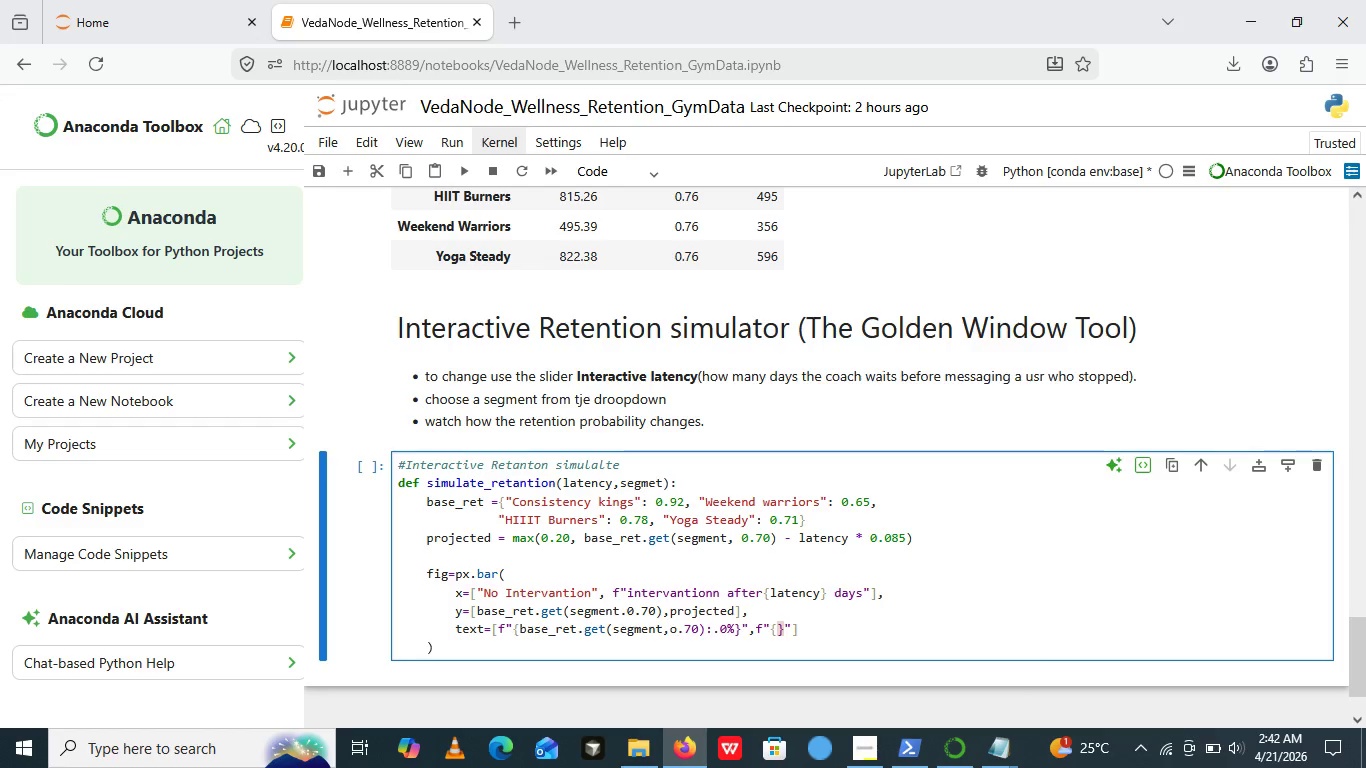 
key(Shift+BracketRight)
 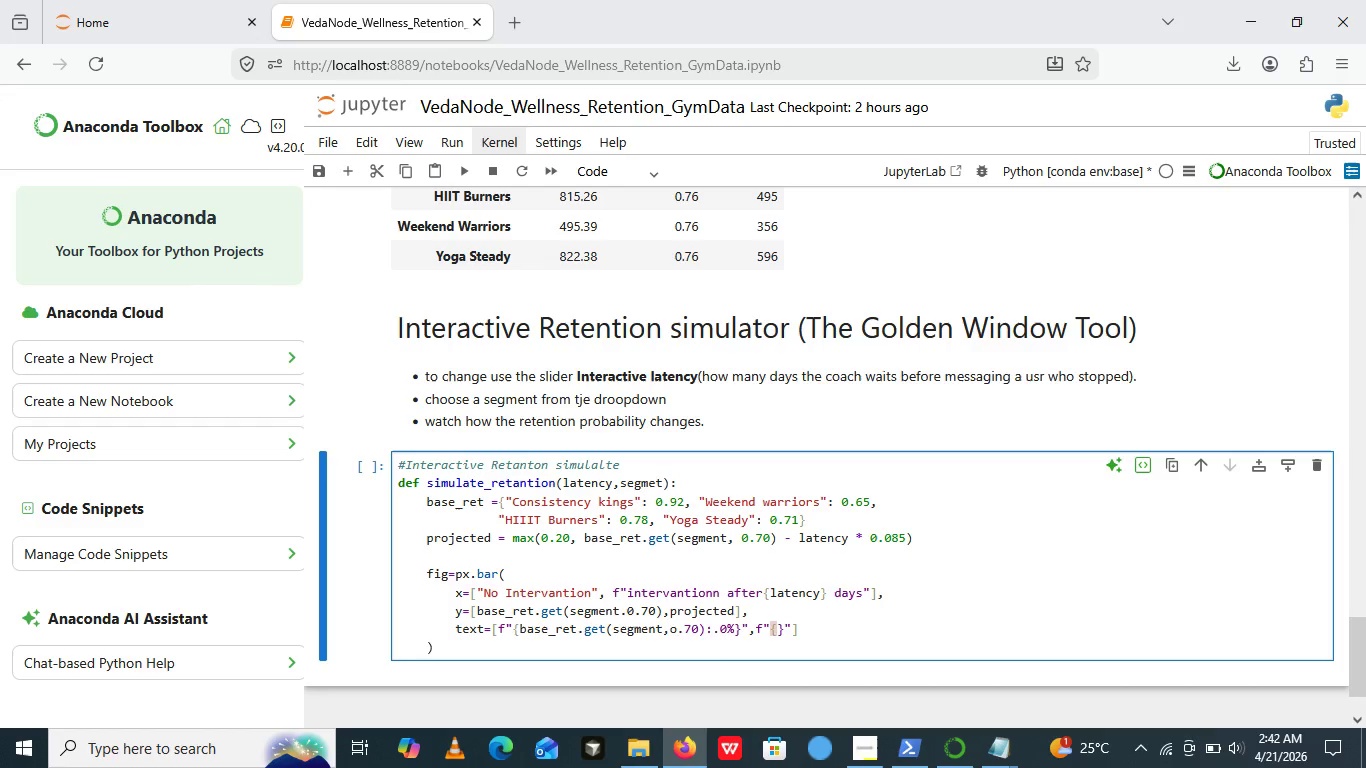 
key(ArrowLeft)
 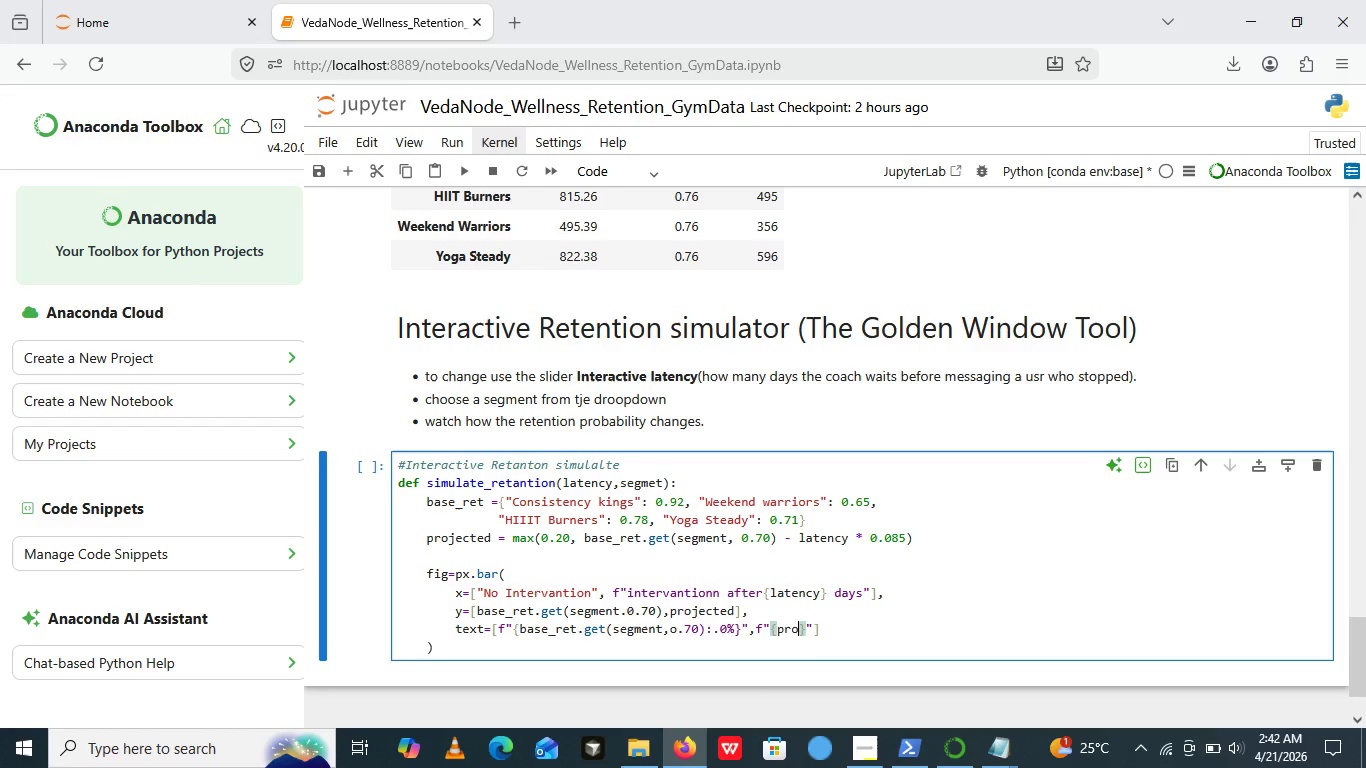 
type(projr)
key(Backspace)
type(ect)
 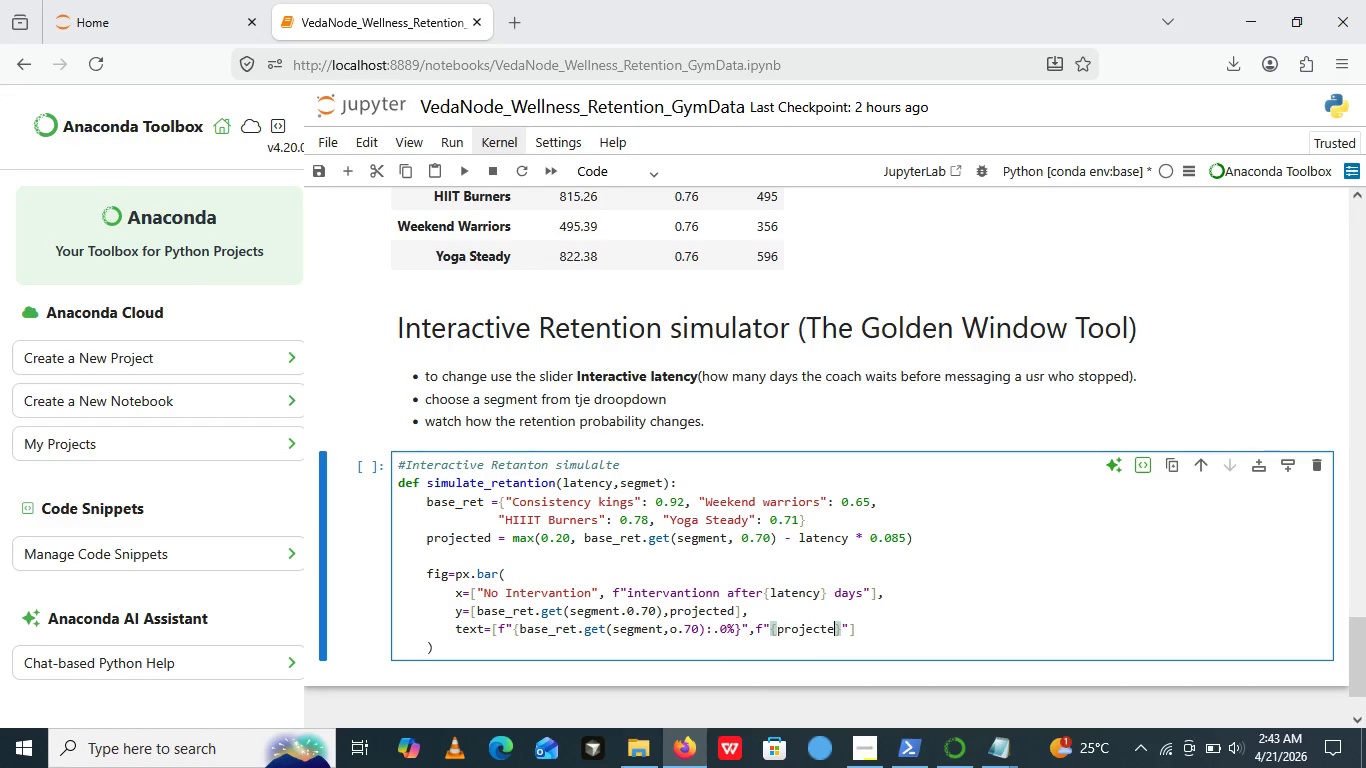 
type(ed)
 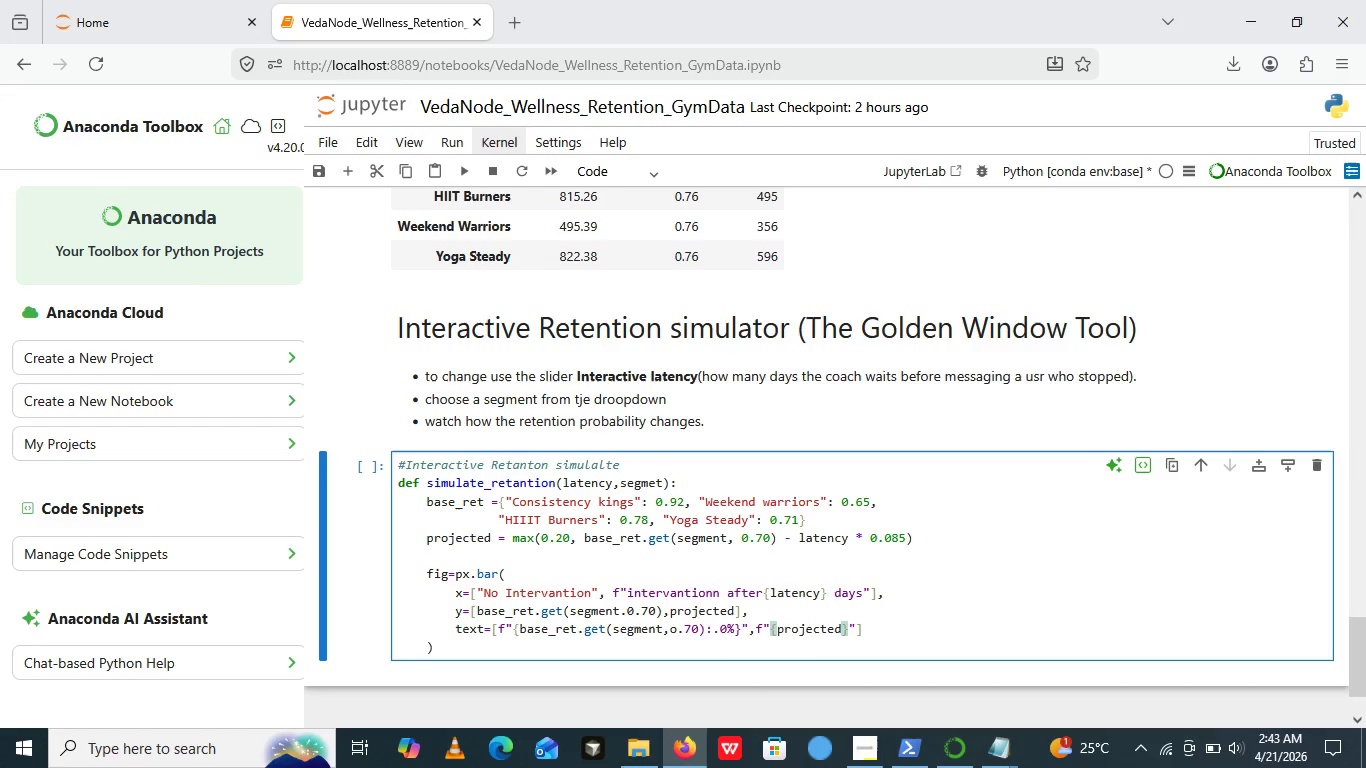 
key(ArrowRight)
 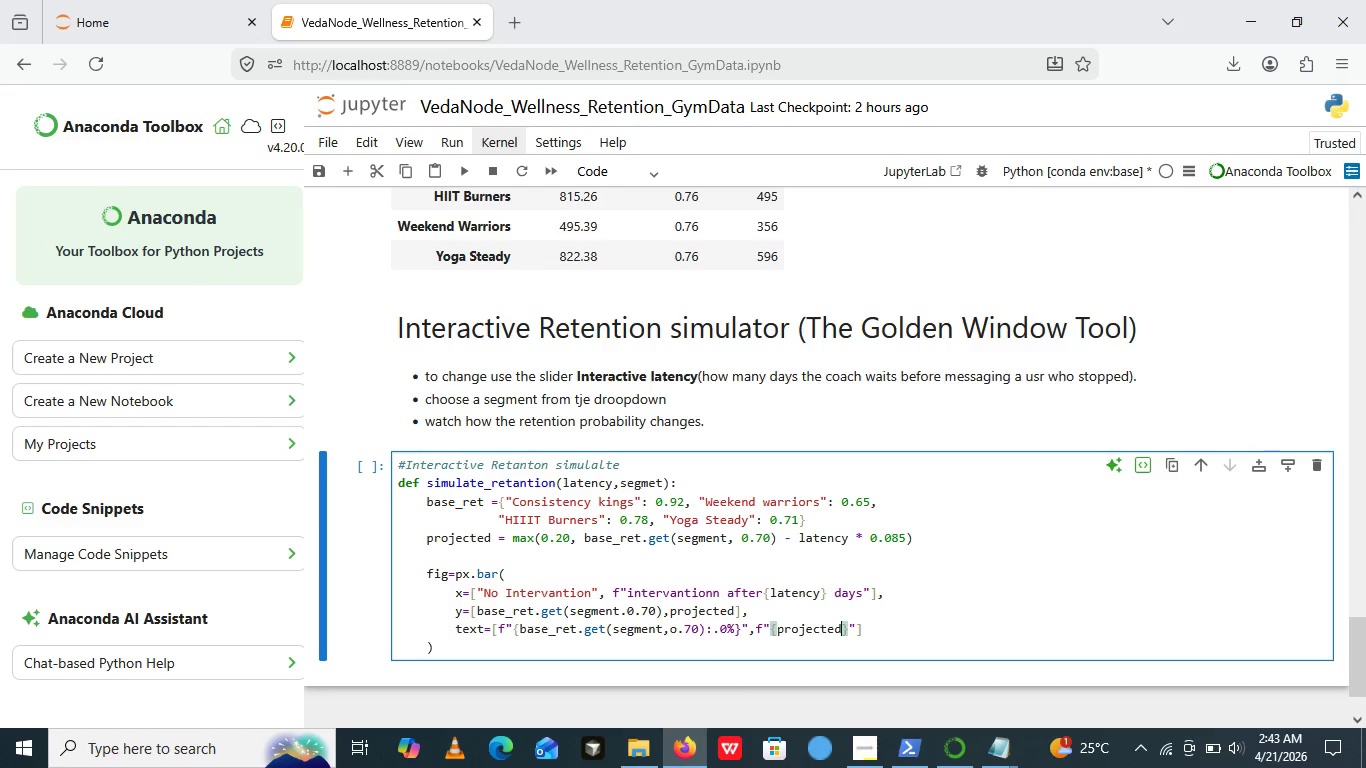 
key(ArrowLeft)
 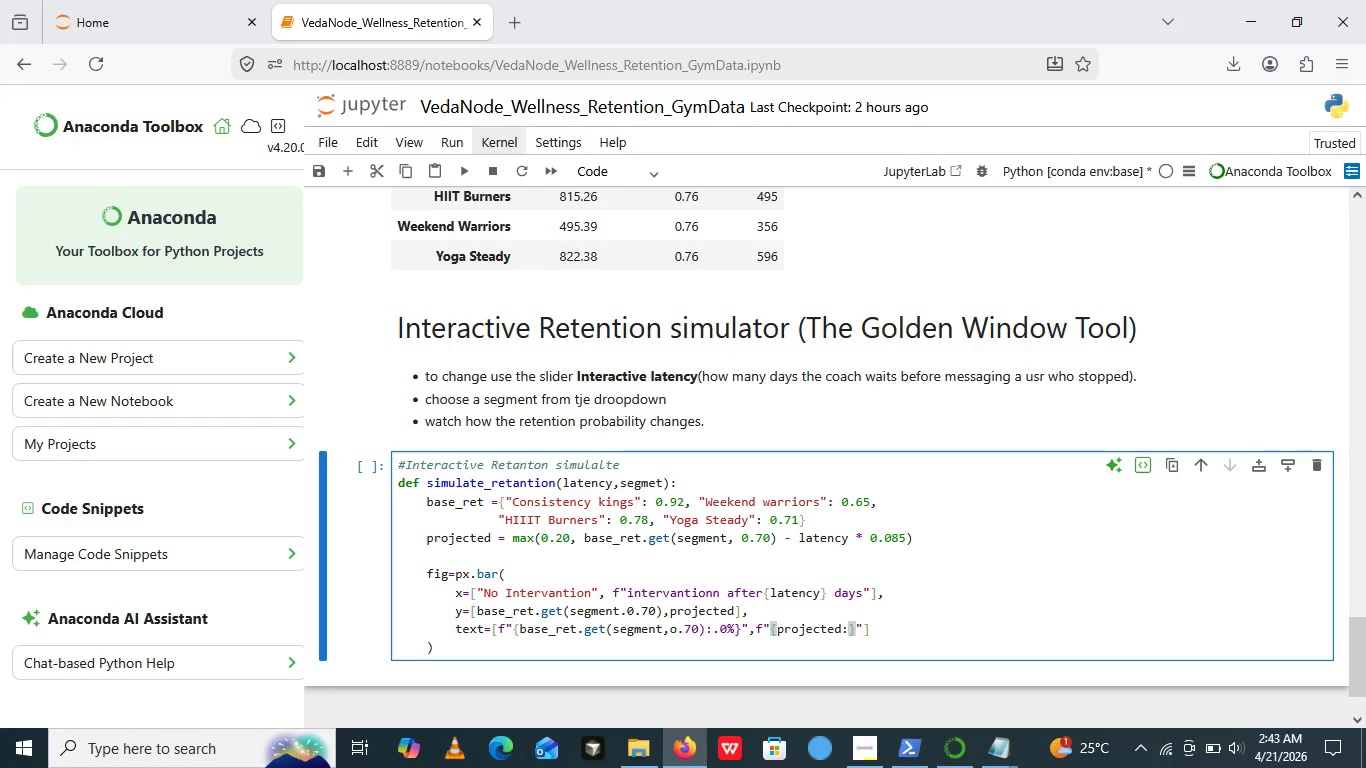 
key(Shift+Semicolon)
 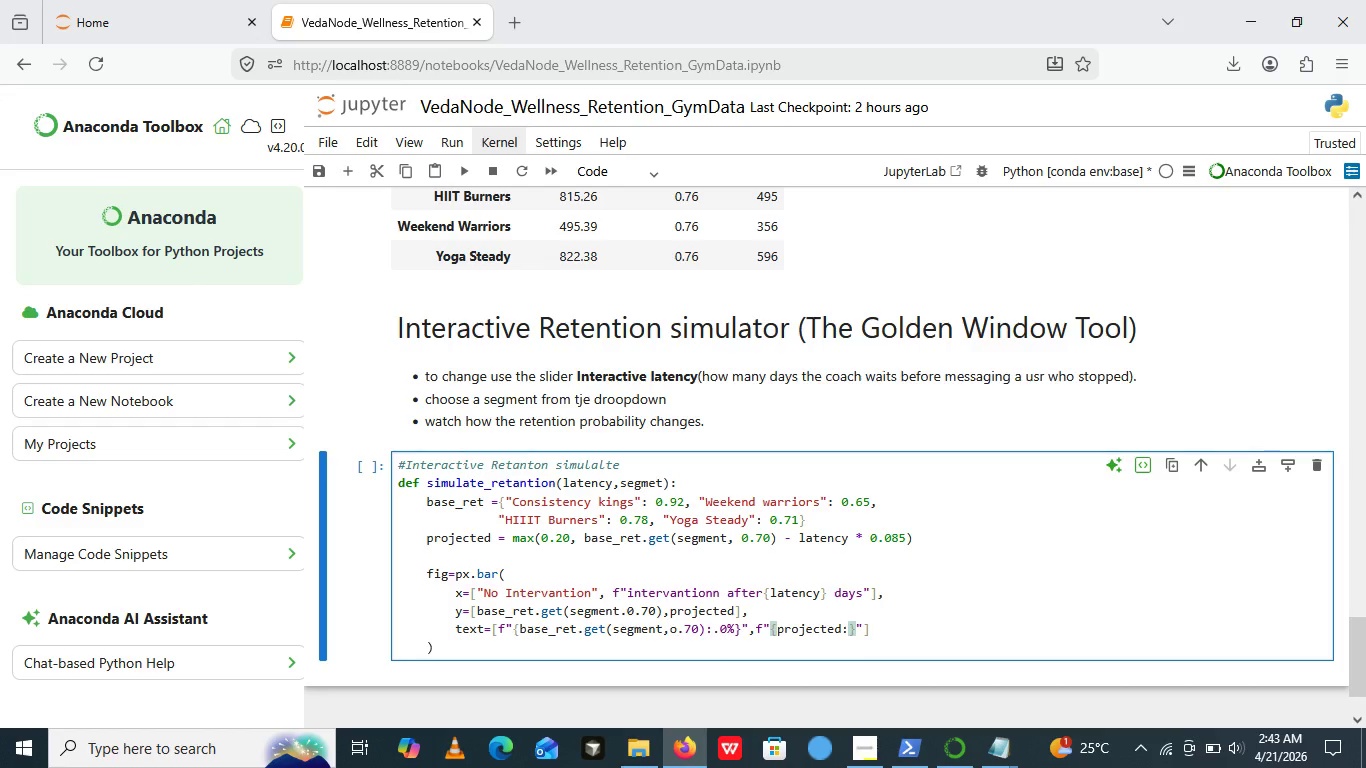 
wait(6.38)
 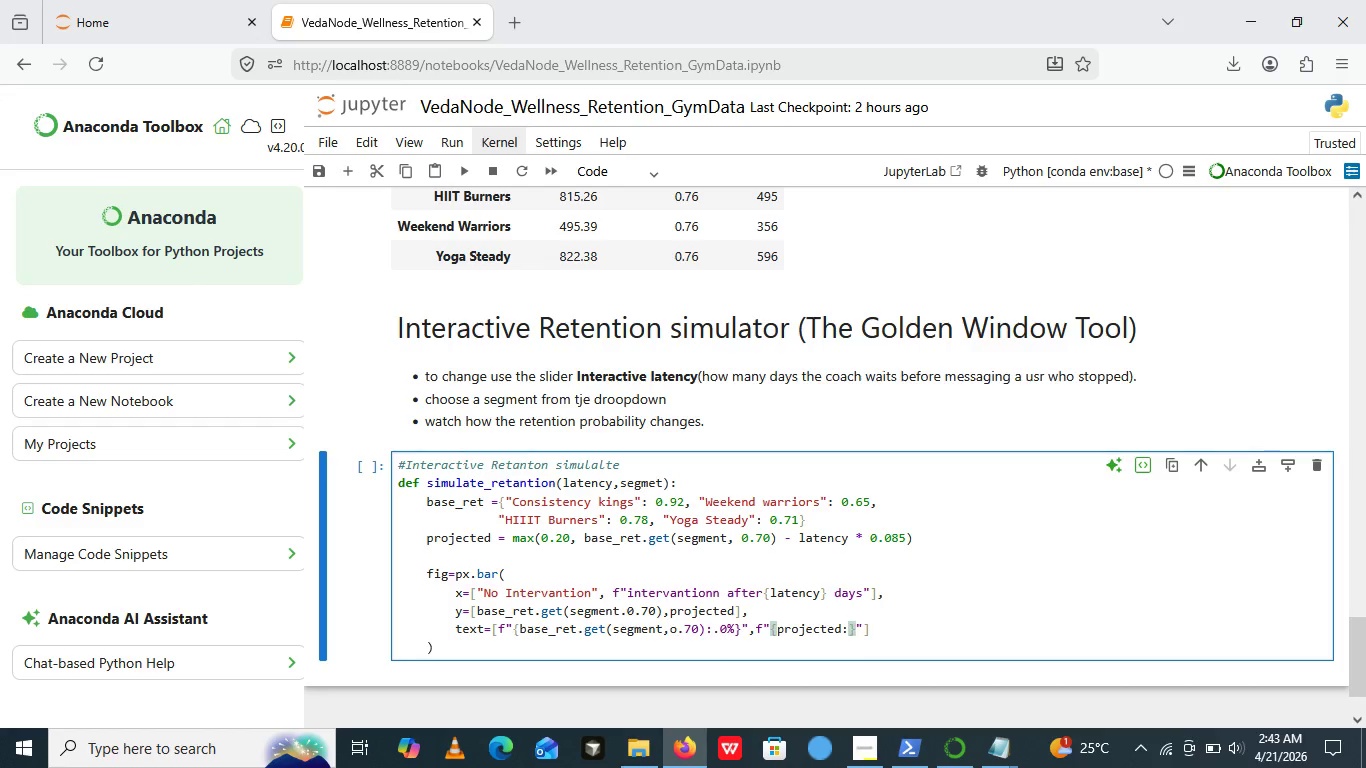 
type(.0%)
 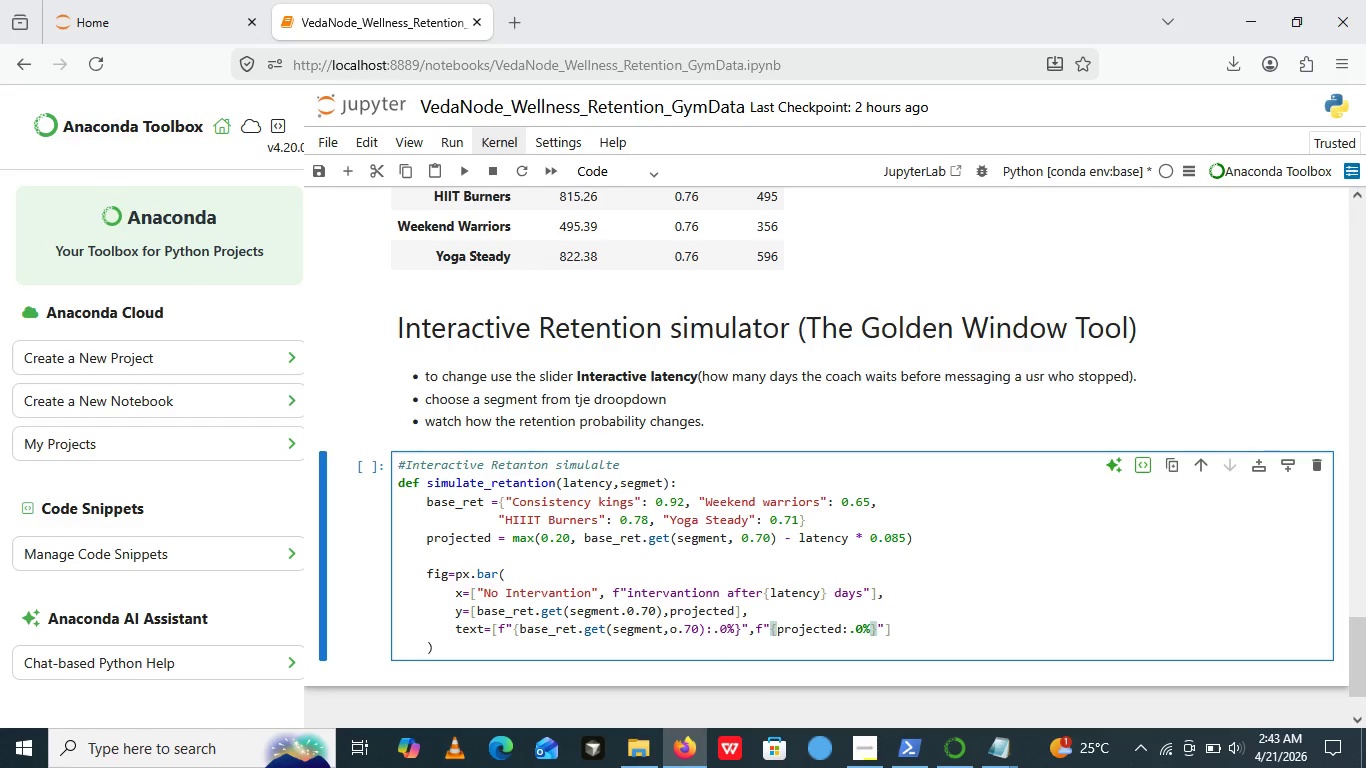 
key(ArrowRight)
 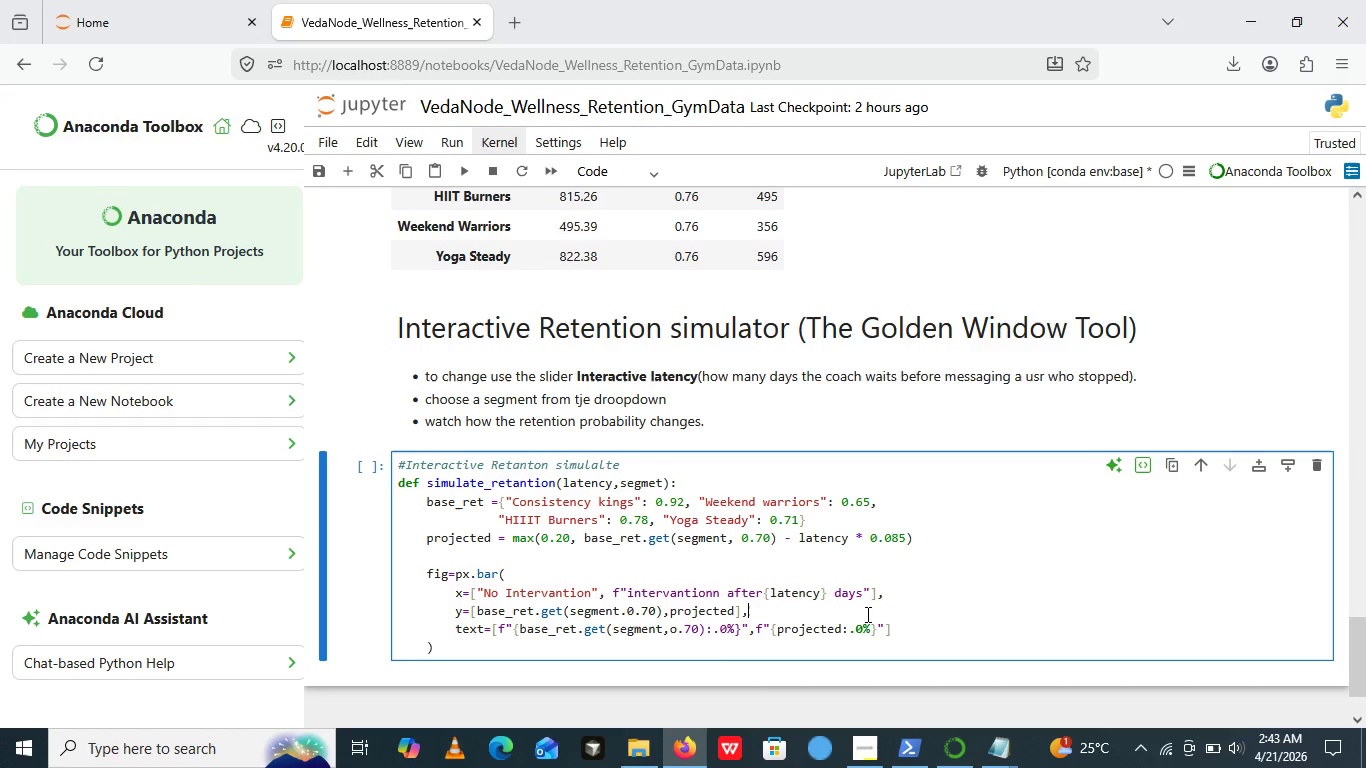 
left_click([866, 614])
 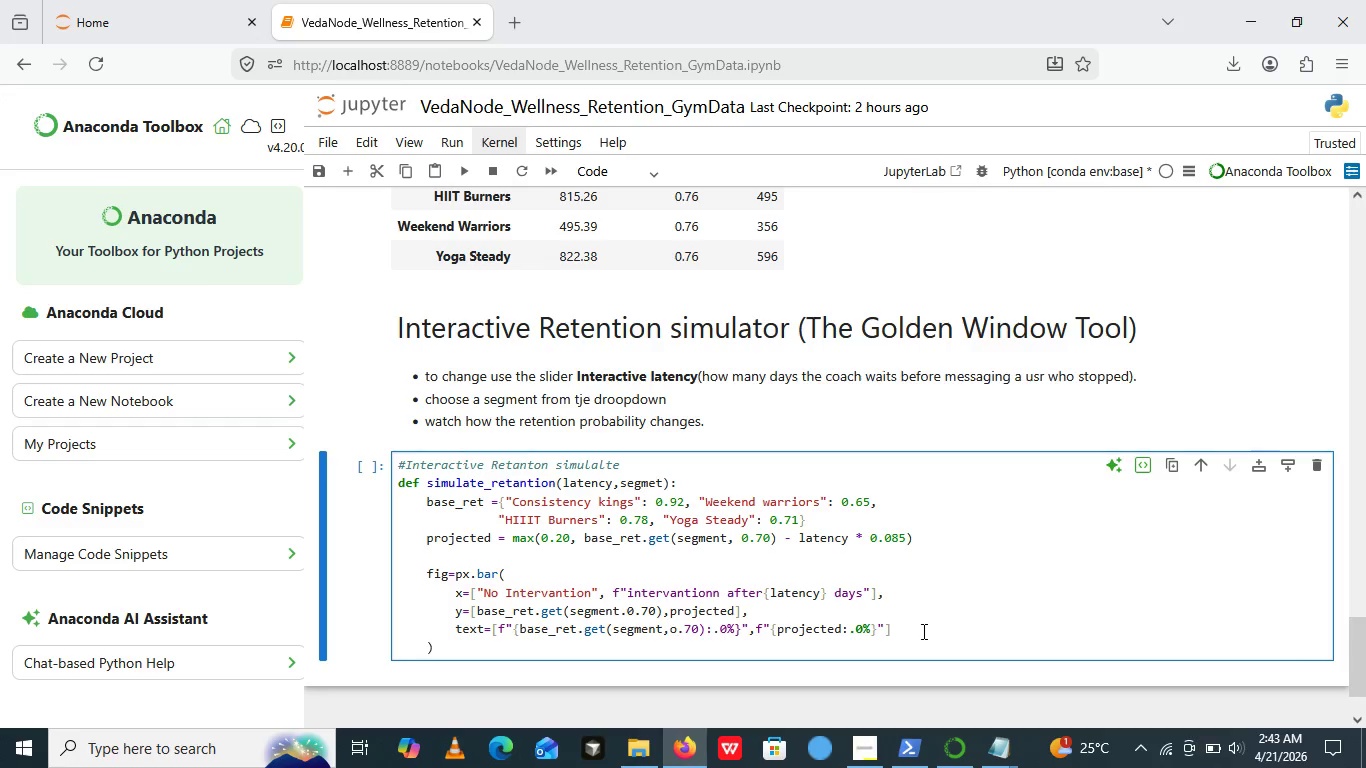 
wait(6.51)
 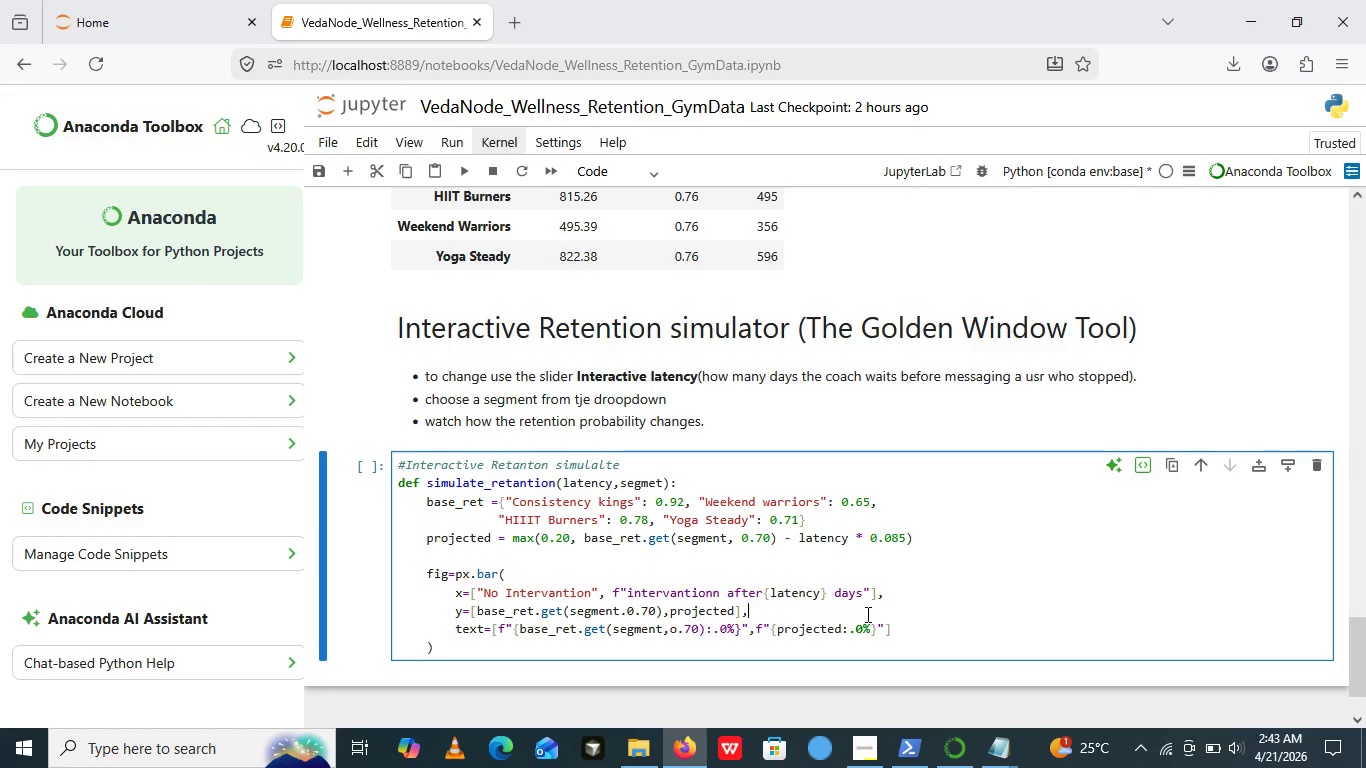 
left_click([899, 630])
 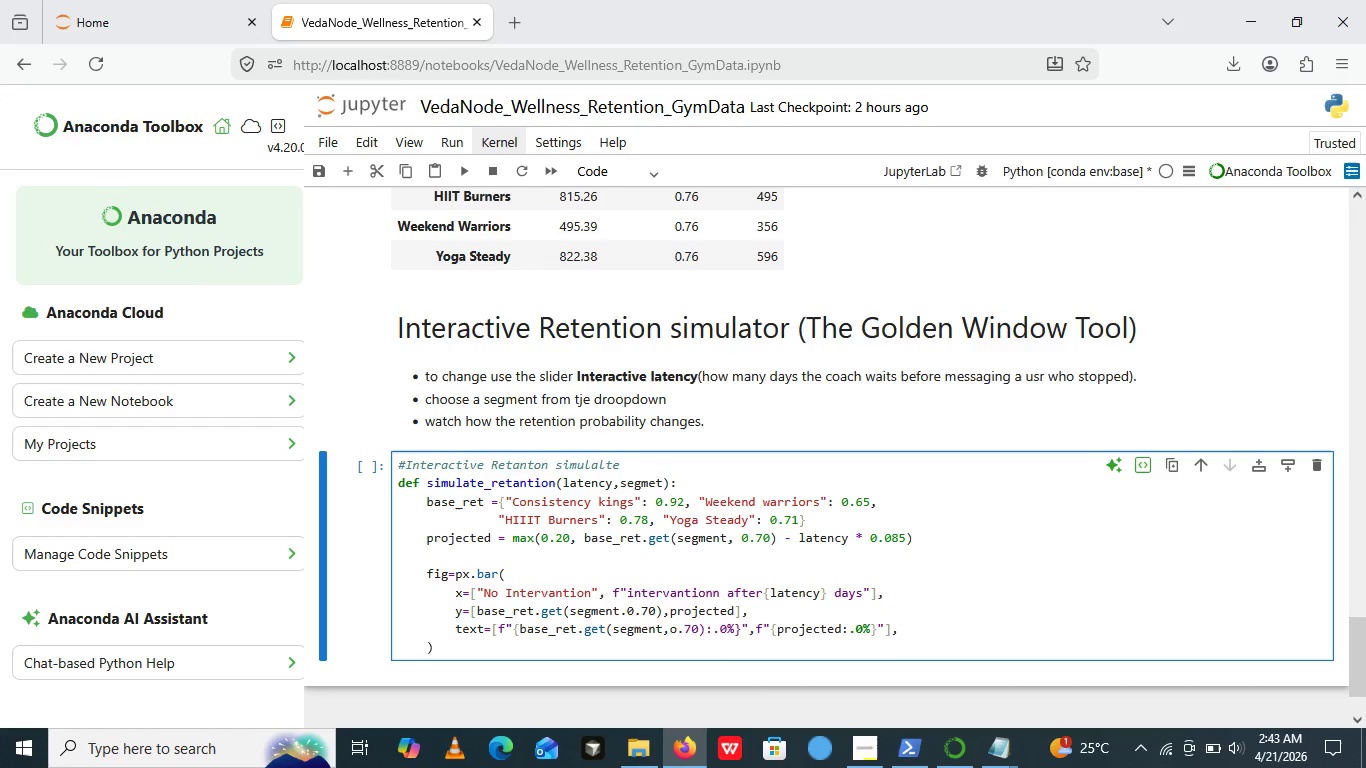 
key(Comma)
 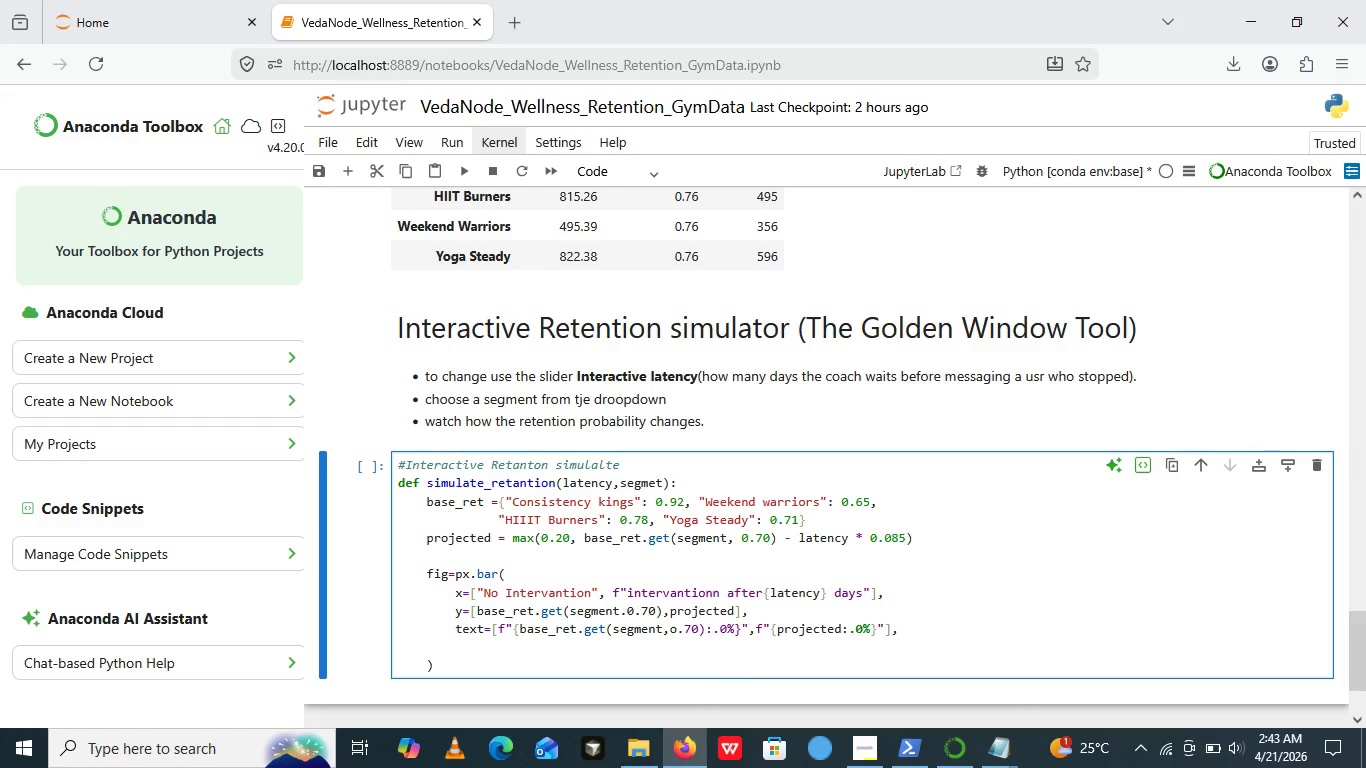 
key(Enter)
 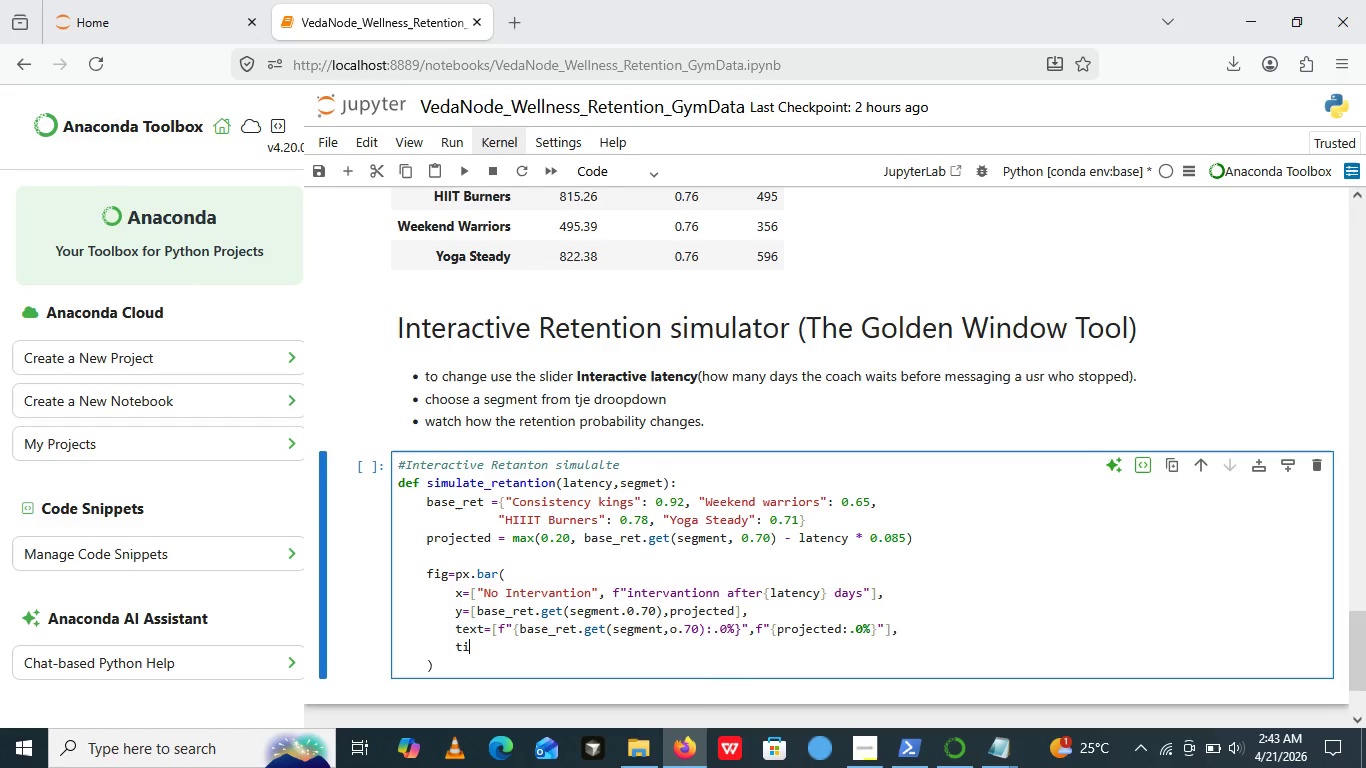 
type(title=)
 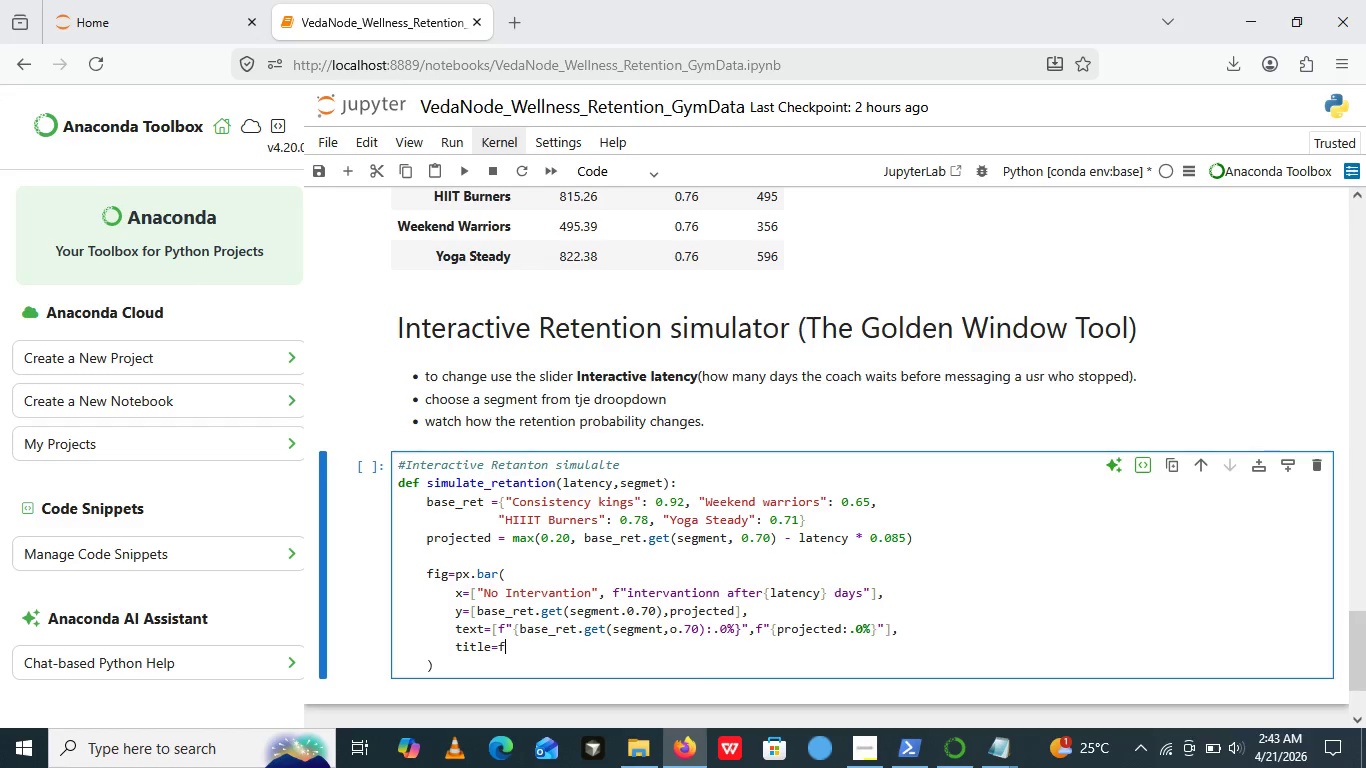 
key(F)
 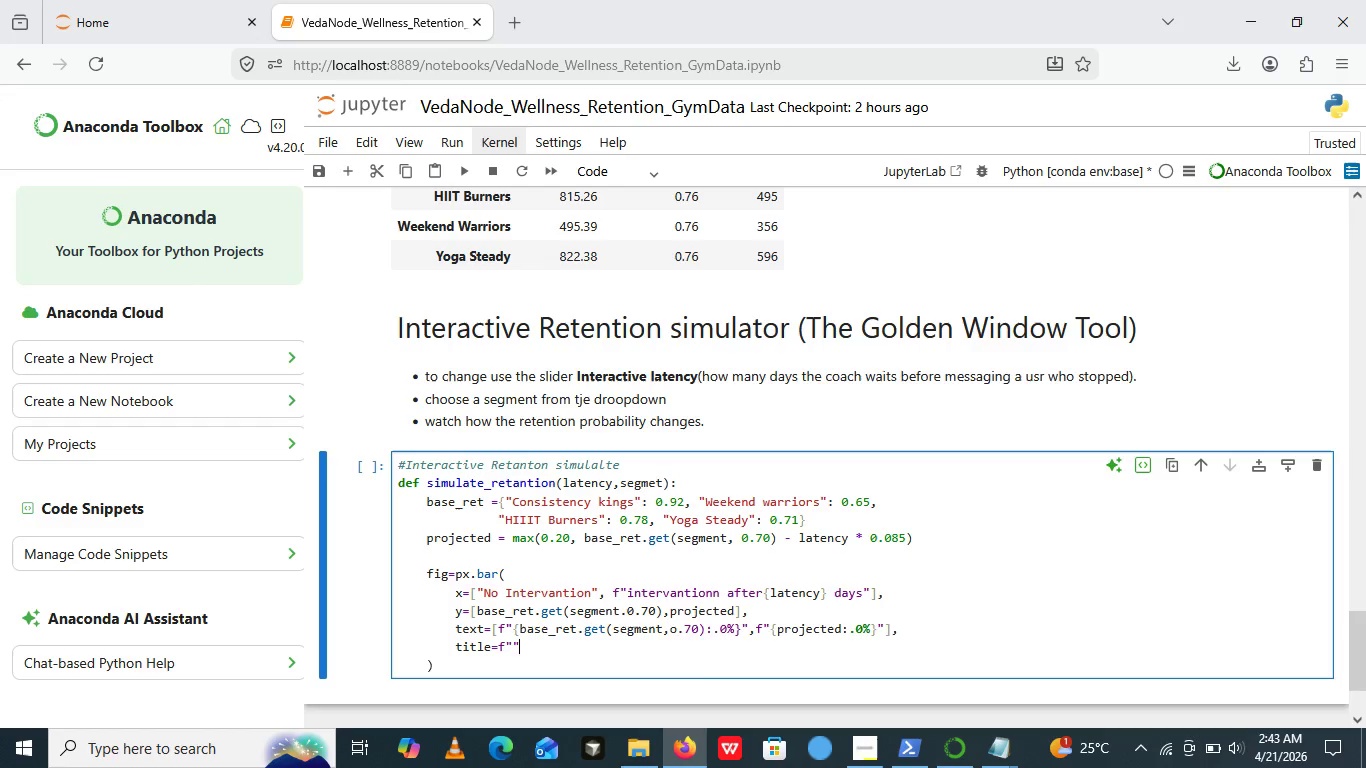 
key(Shift+Quote)
 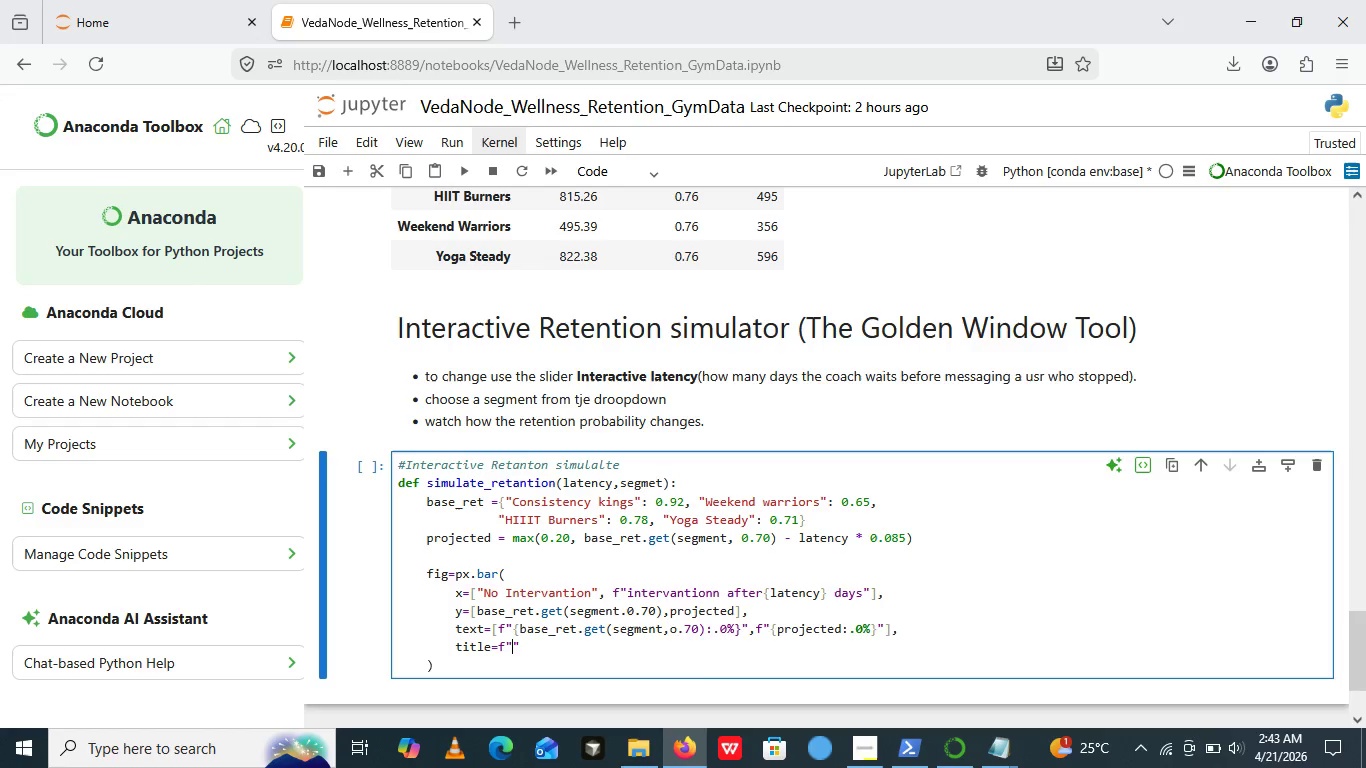 
key(Shift+Quote)
 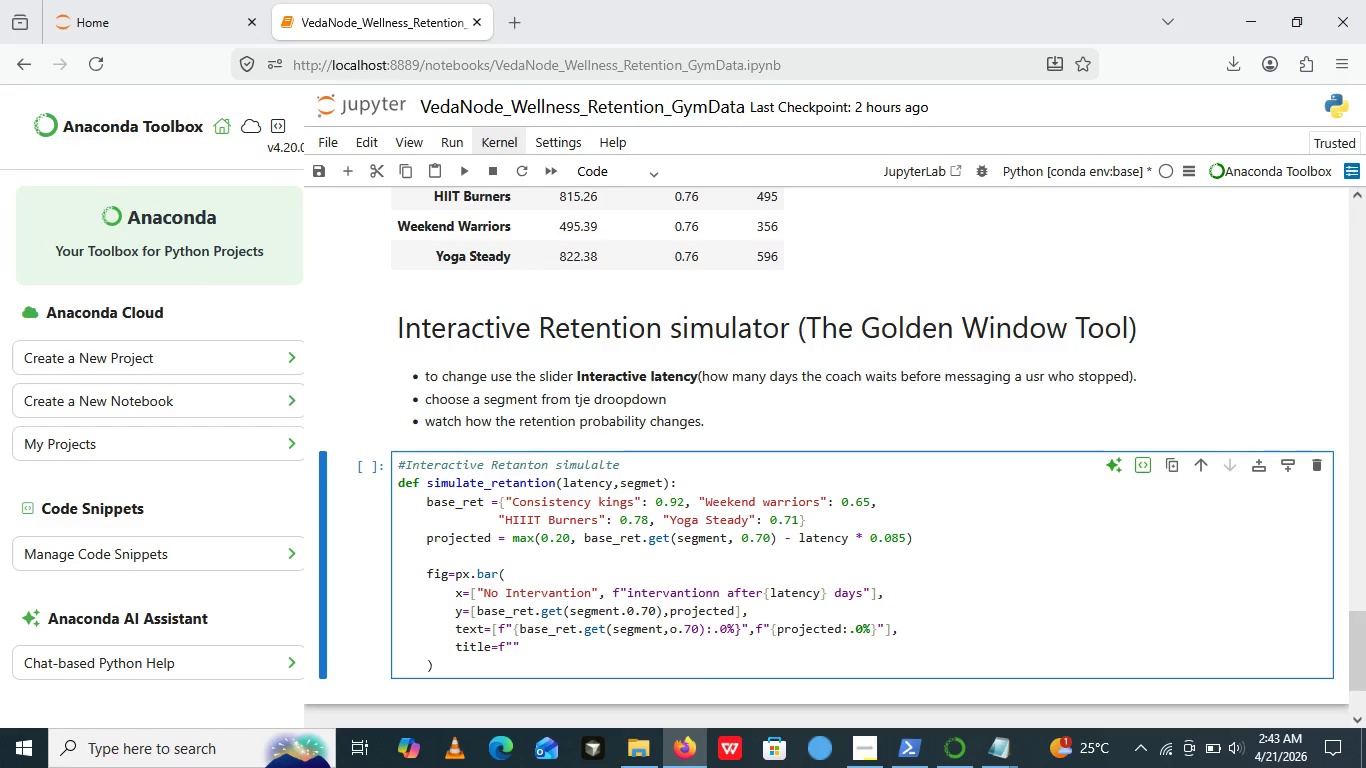 
key(ArrowLeft)
 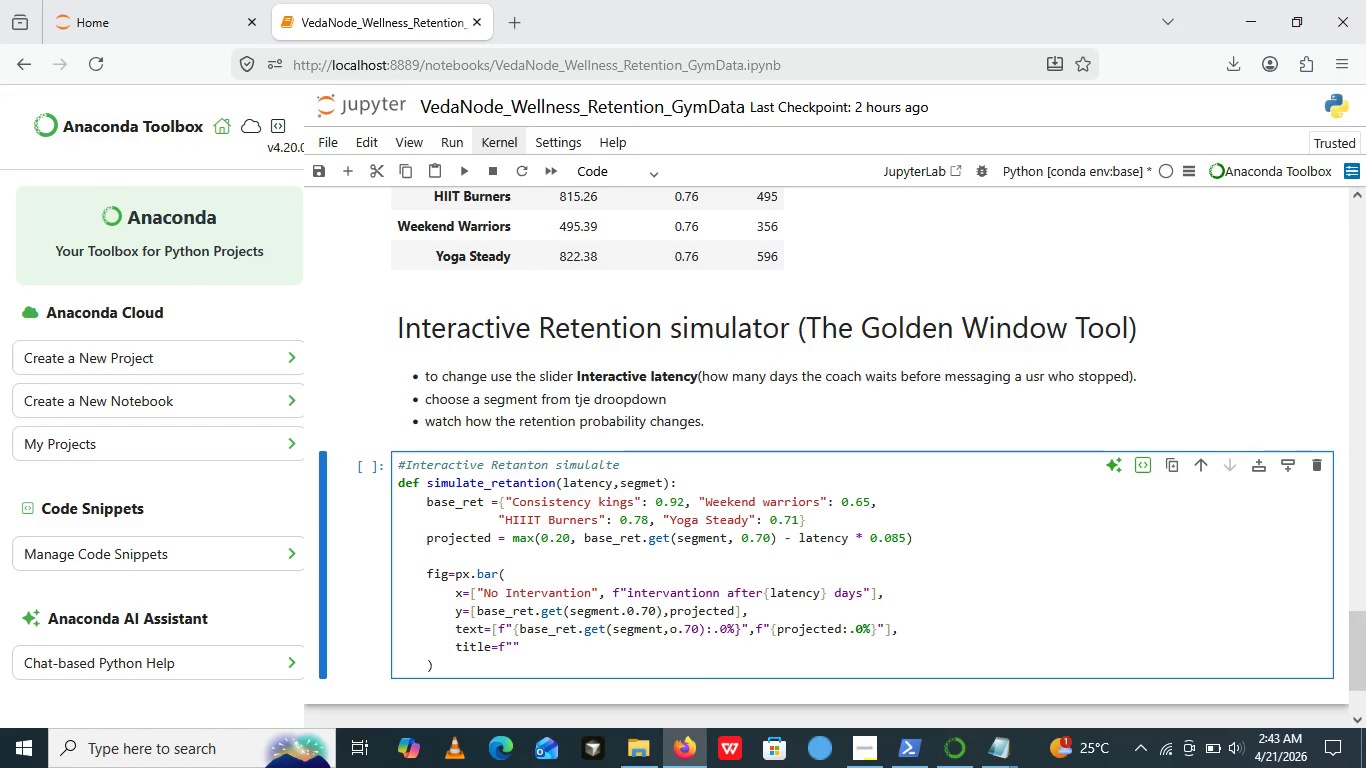 
type(projected 30 day)
key(Backspace)
key(Backspace)
key(Backspace)
key(Backspace)
type(_Day)
key(Backspace)
key(Backspace)
key(Backspace)
key(Backspace)
type(-Day)
 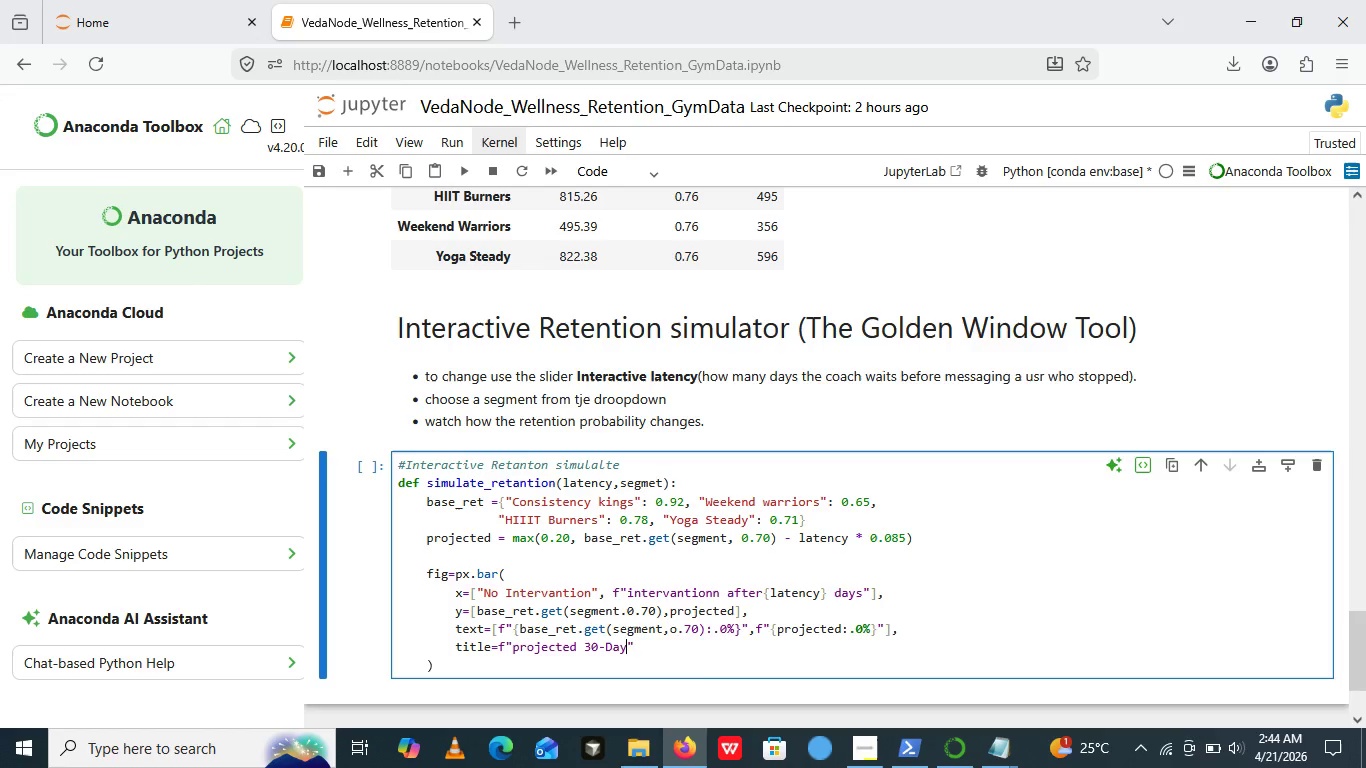 
type(Retention)
 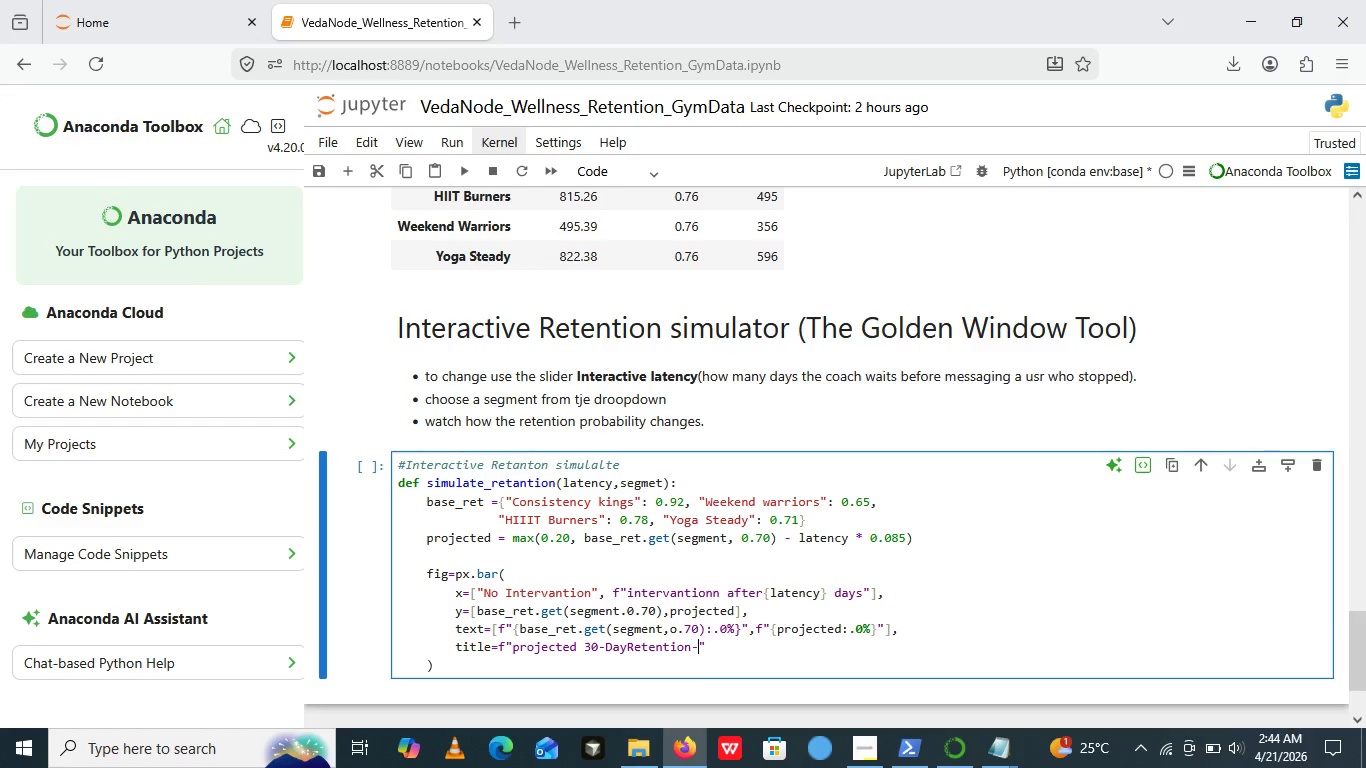 
key(Minus)
 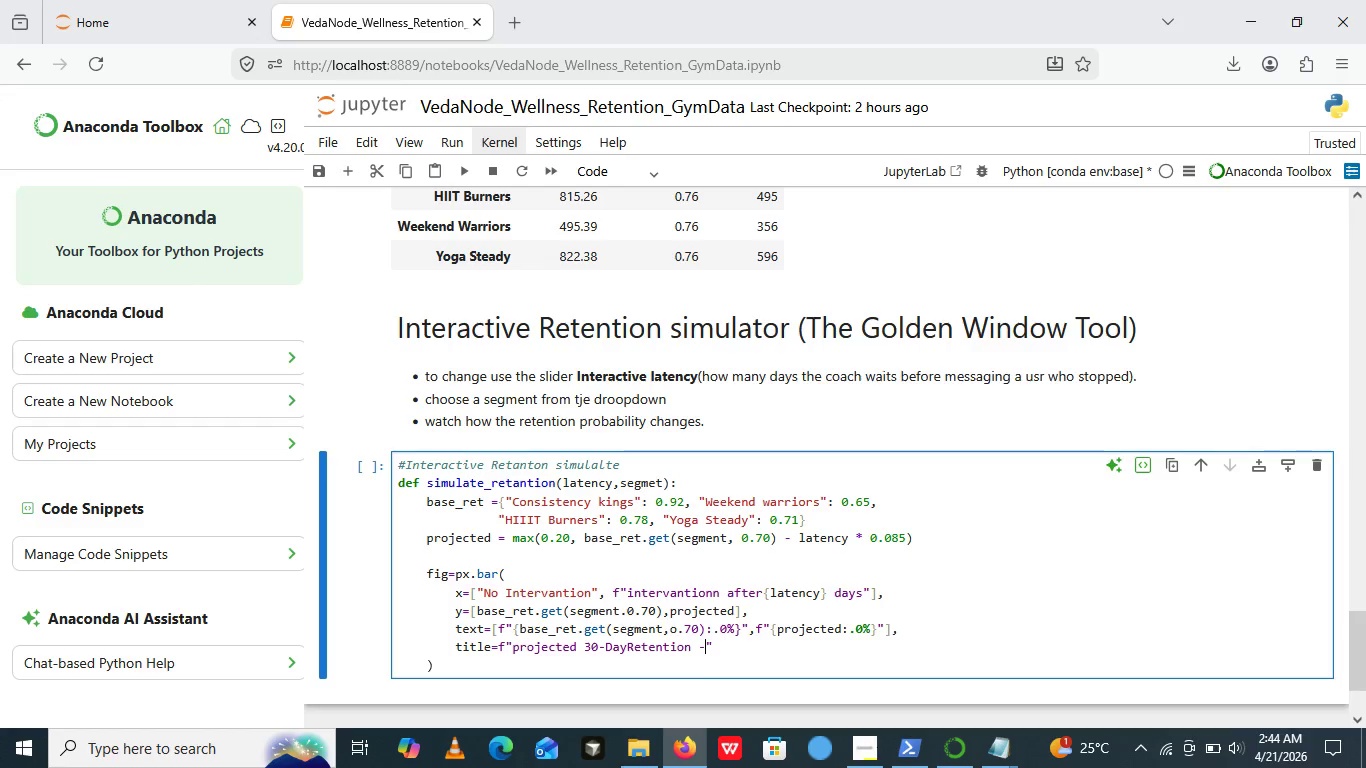 
key(Backspace)
 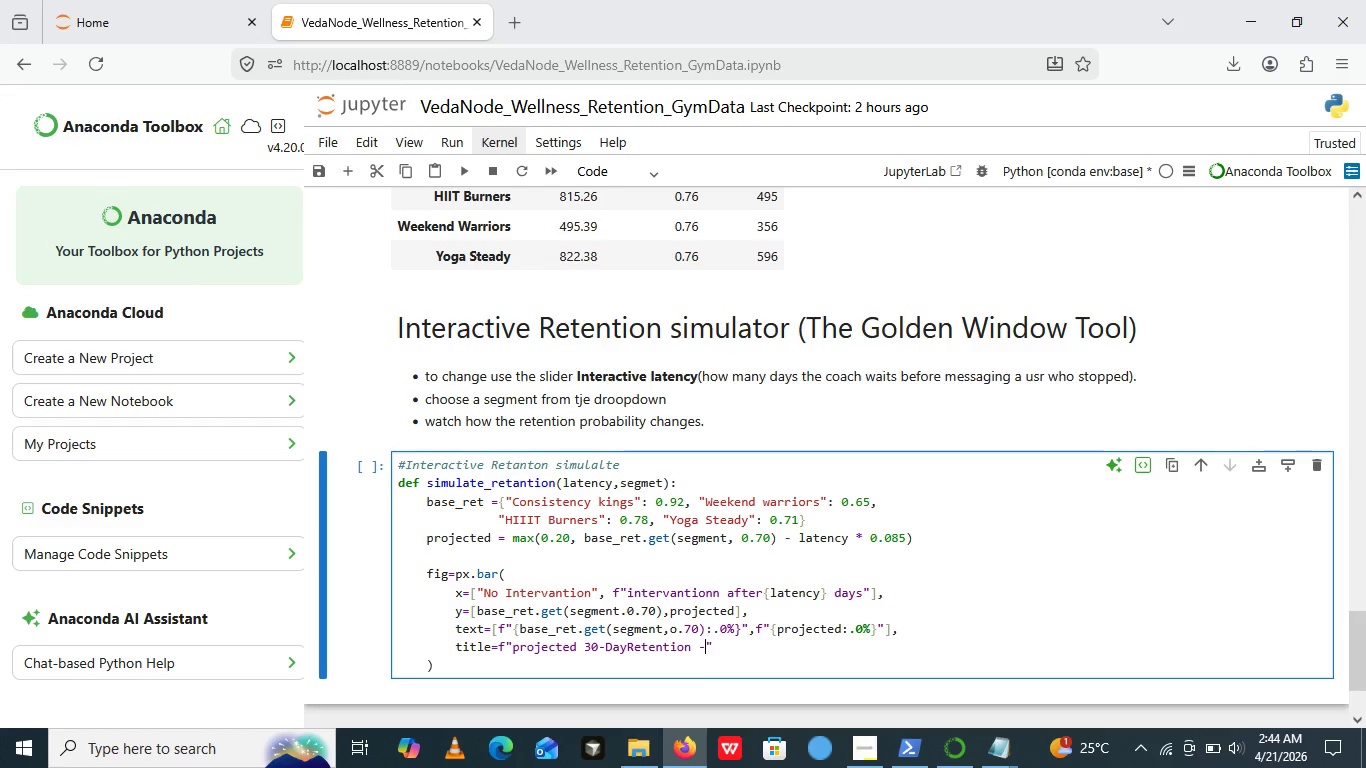 
key(Space)
 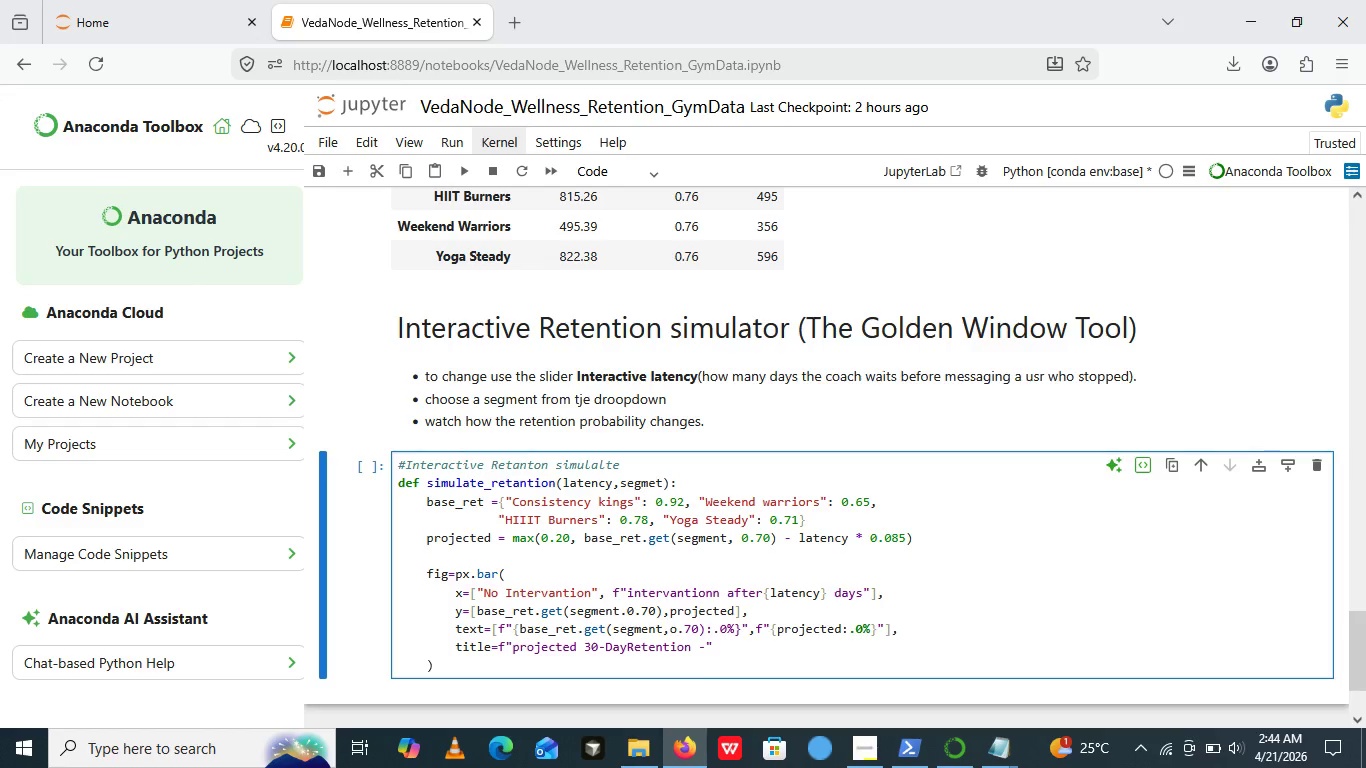 
key(Minus)
 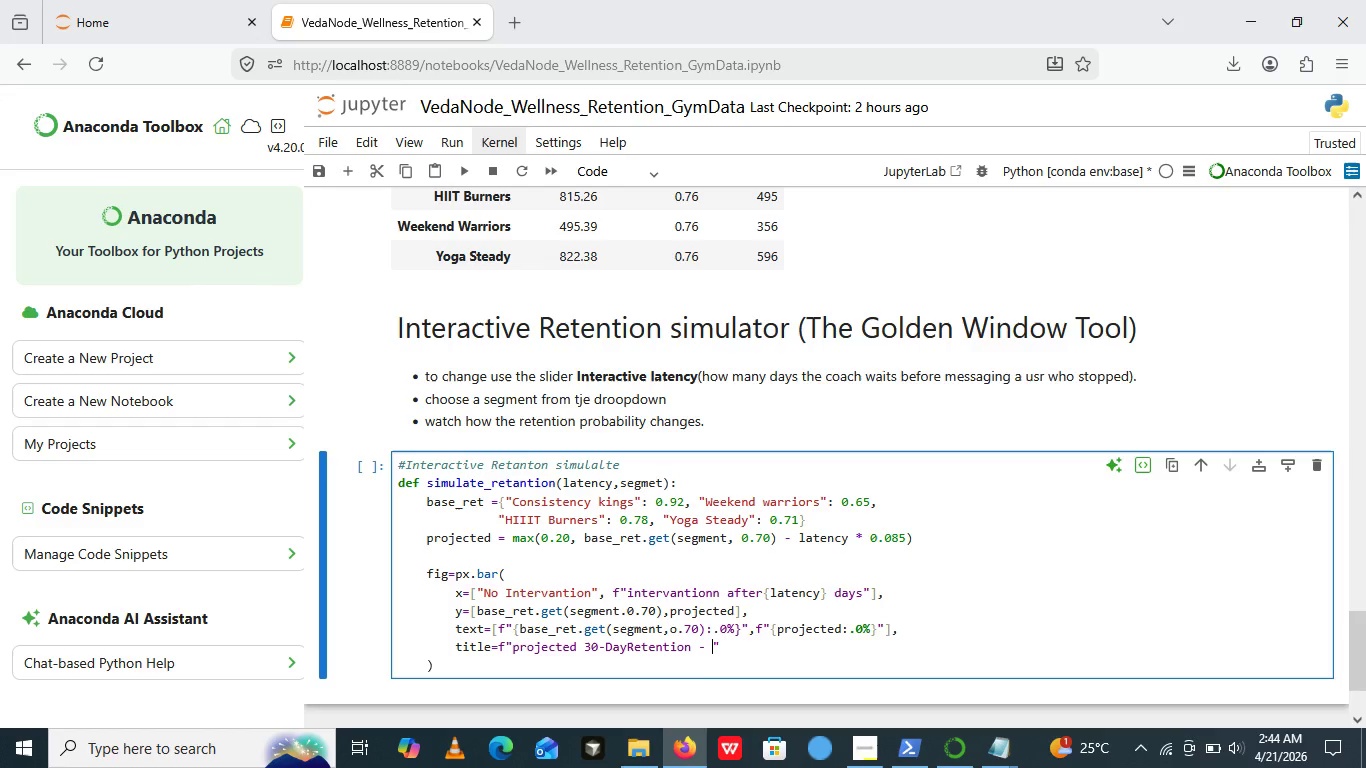 
key(Space)
 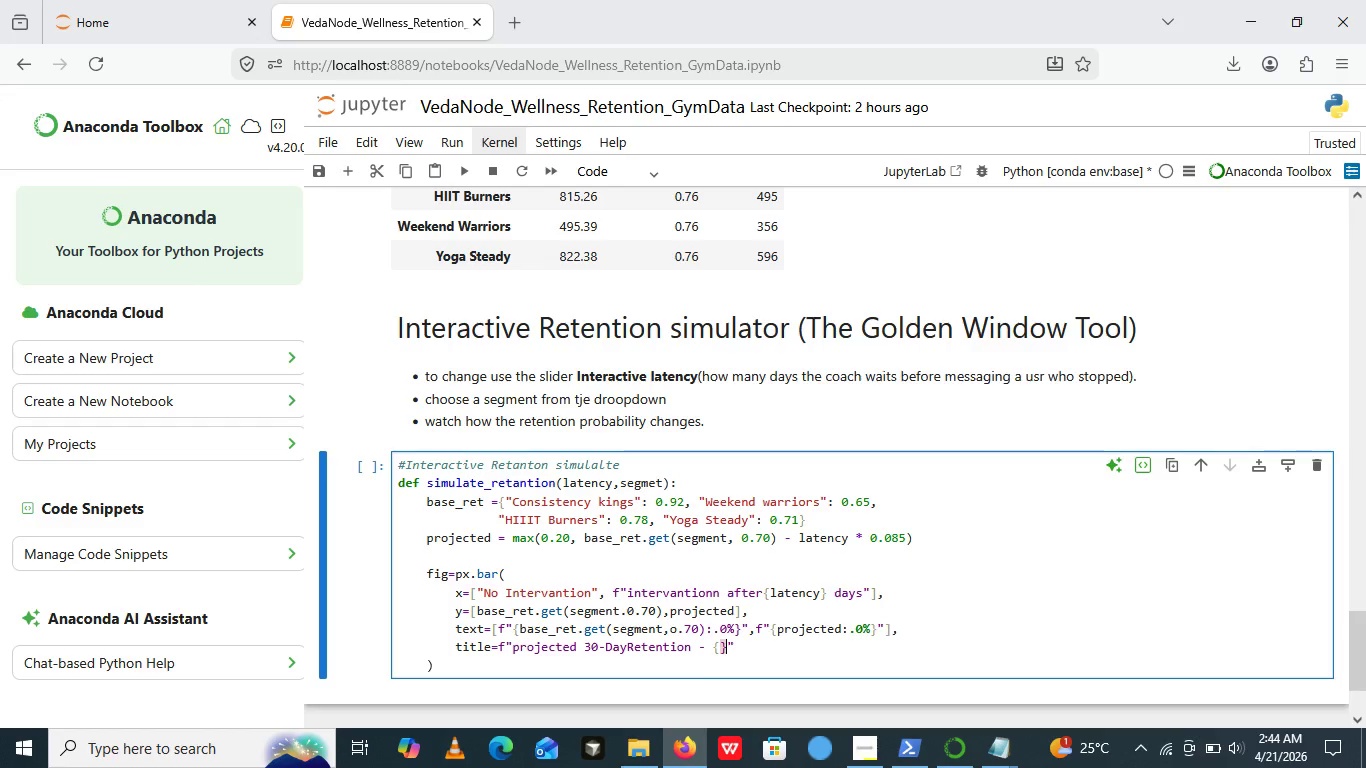 
key(Shift+BracketLeft)
 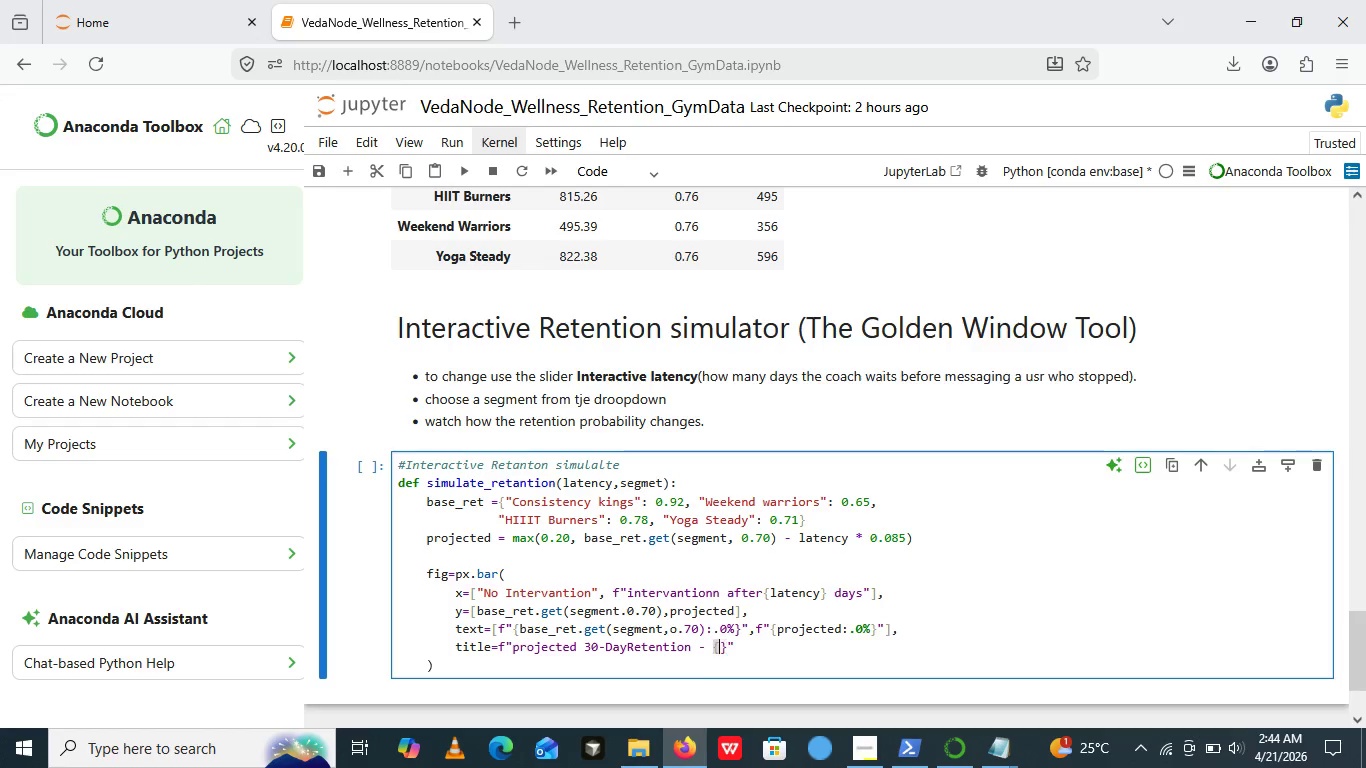 
key(Shift+BracketRight)
 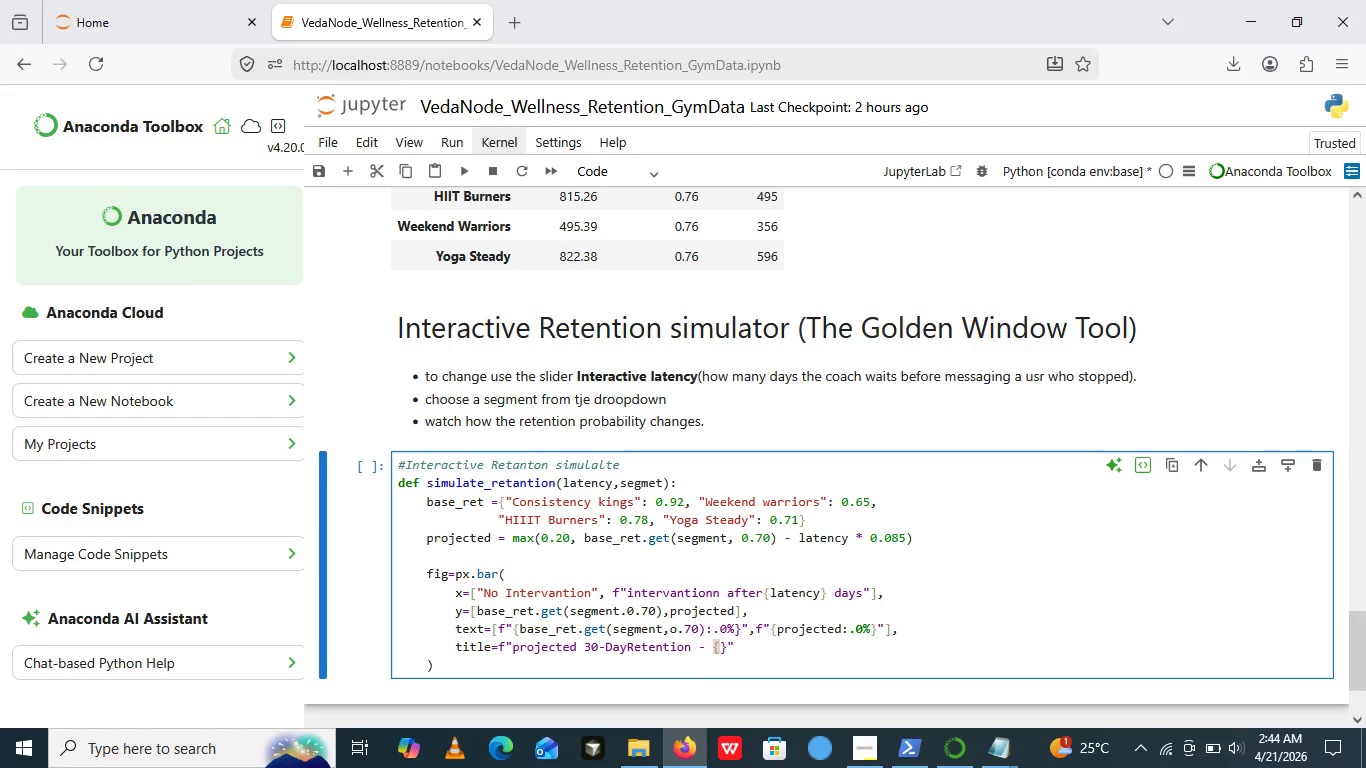 
key(ArrowLeft)
 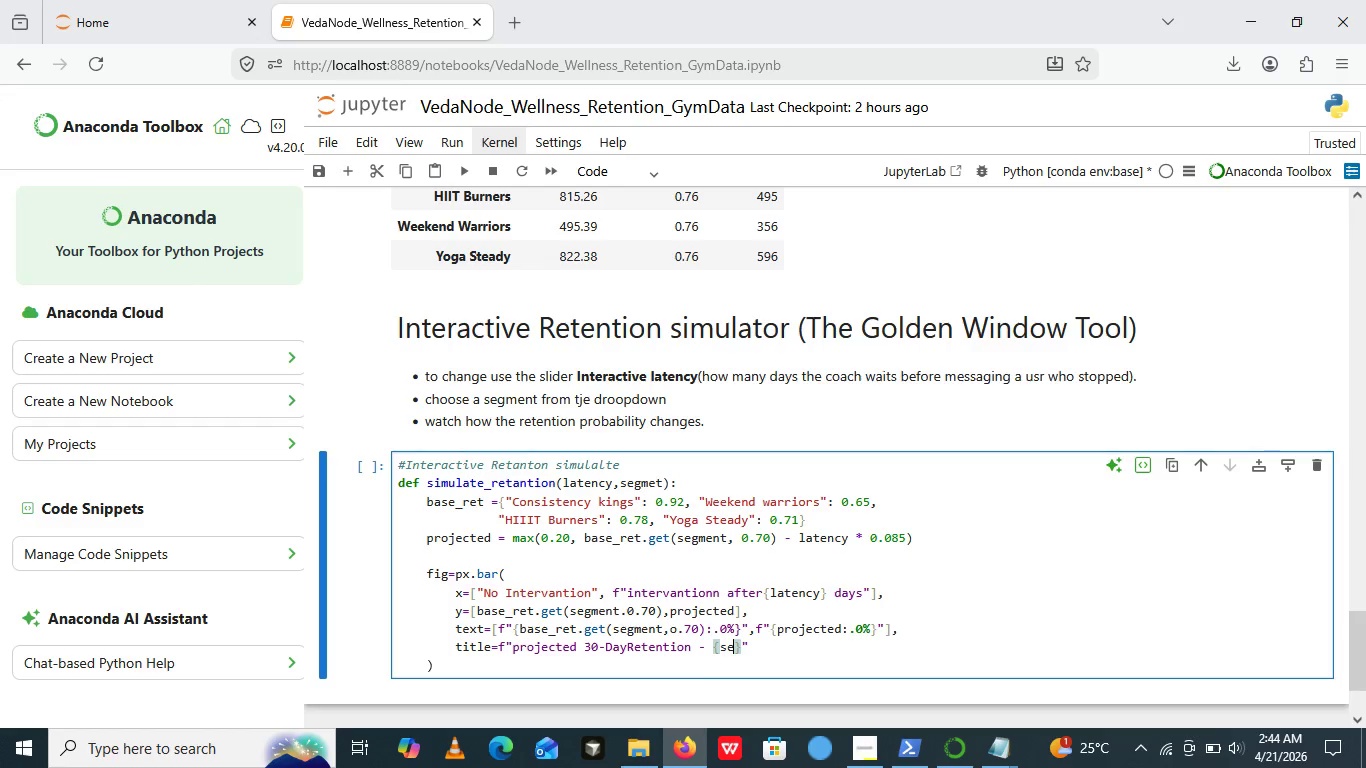 
type(segment)
 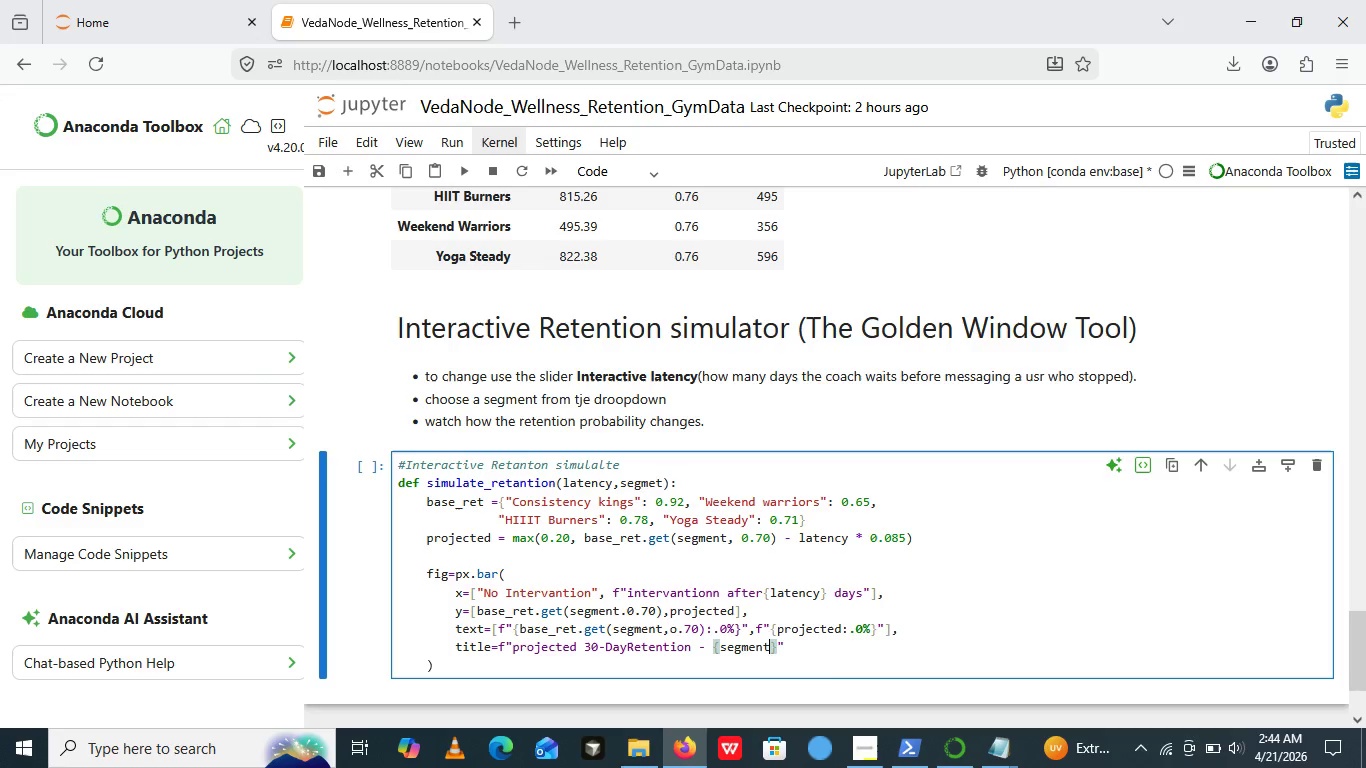 
key(Shift+BracketRight)
 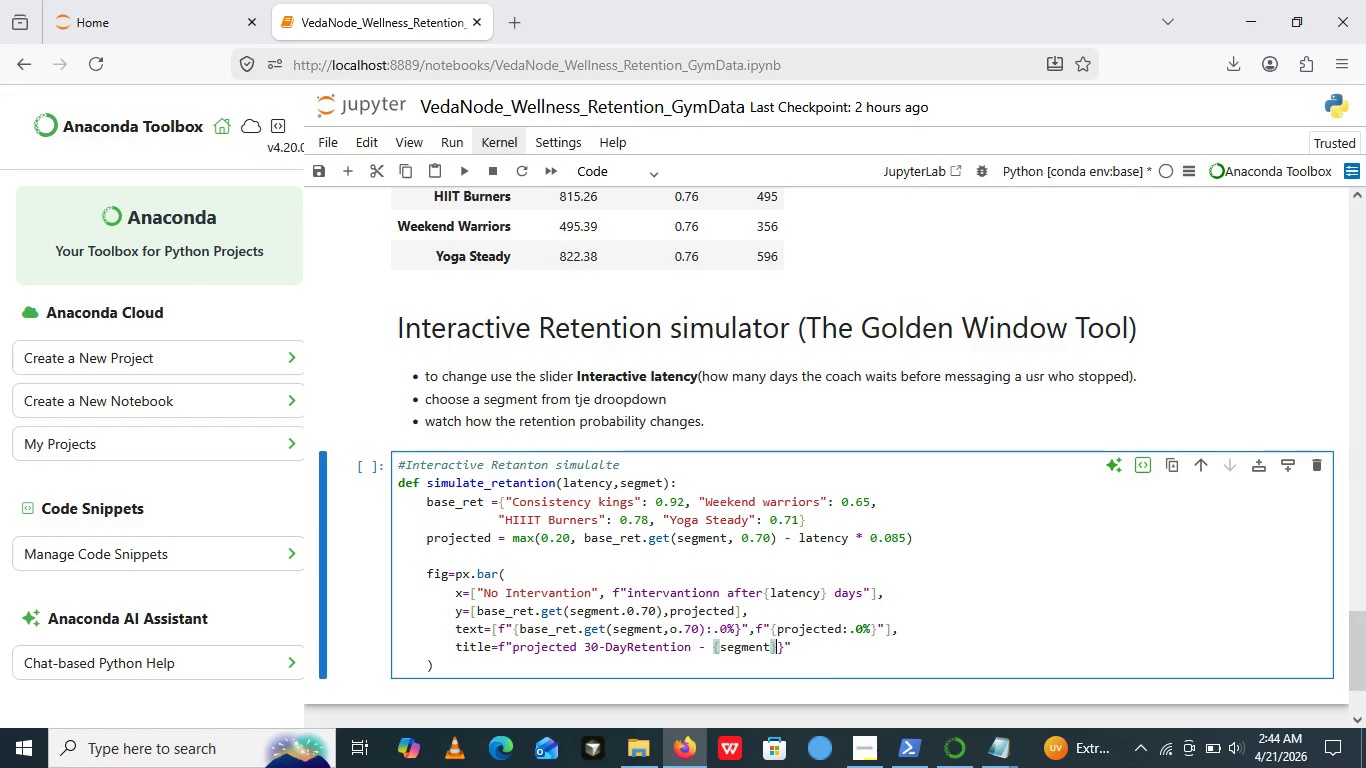 
wait(5.67)
 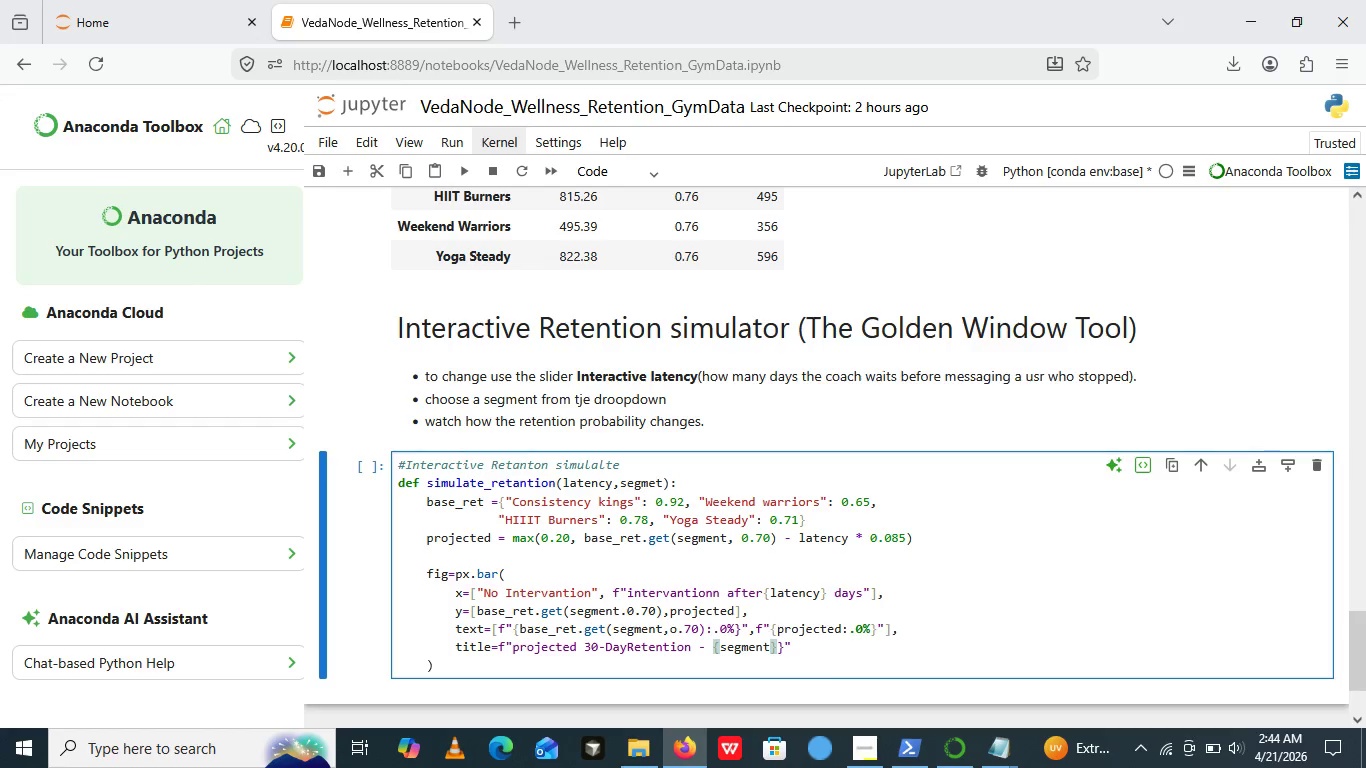 
hold_key(key=ShiftRight, duration=1.51)
 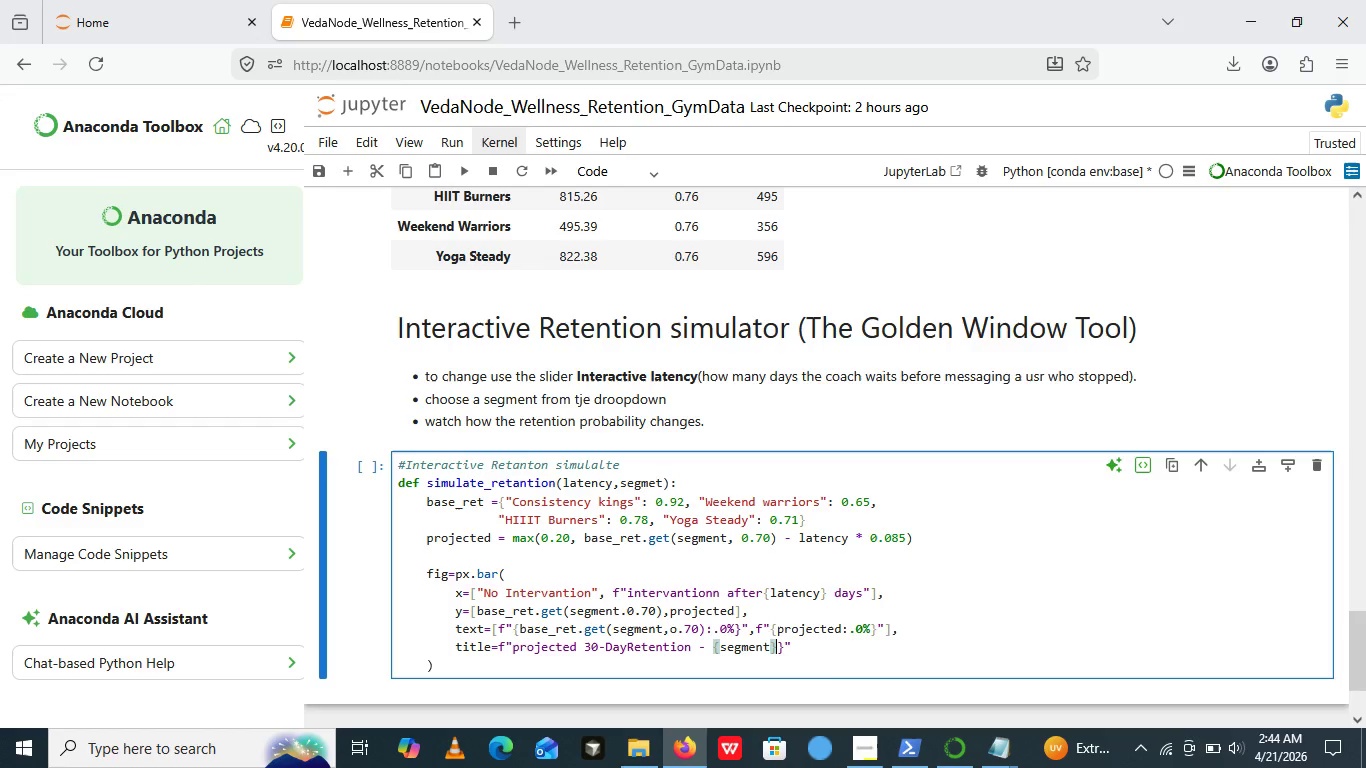 
hold_key(key=ShiftRight, duration=1.5)
 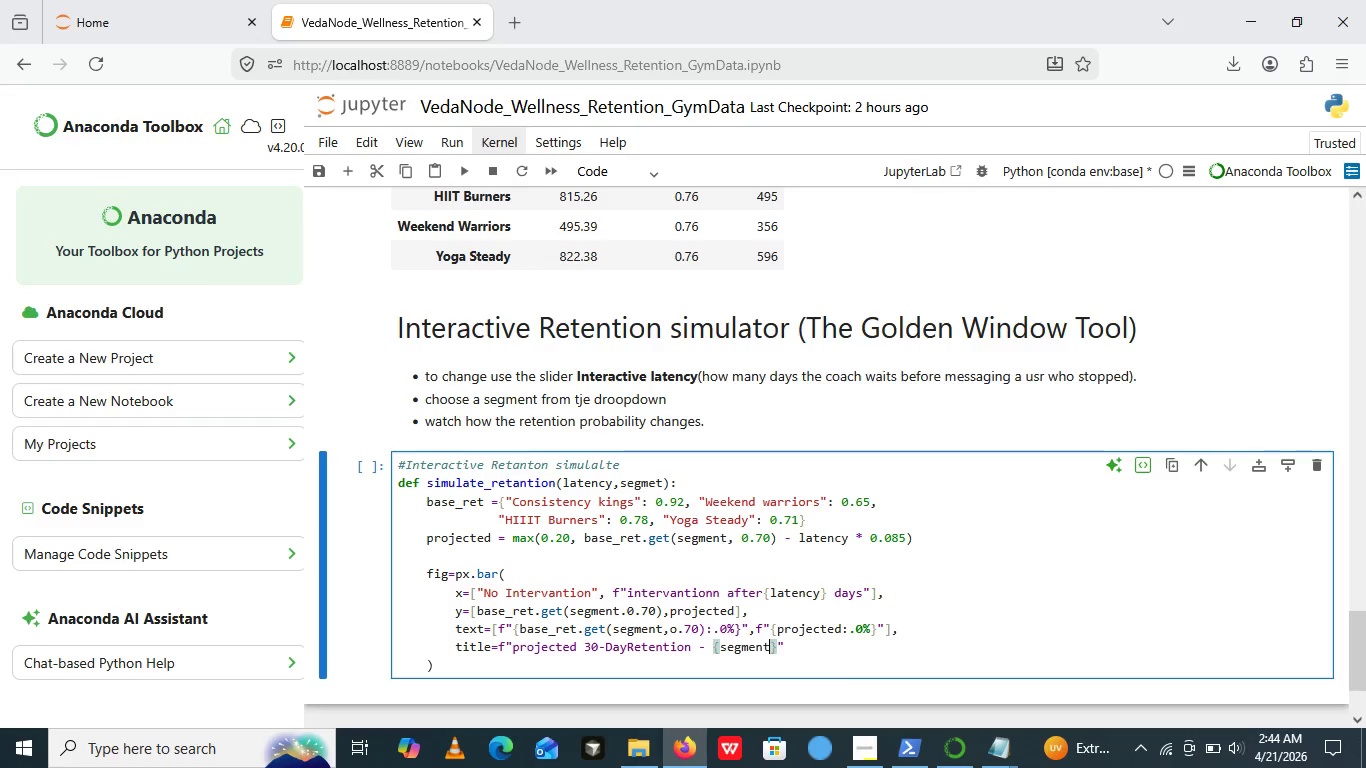 
key(Shift+ShiftRight)
 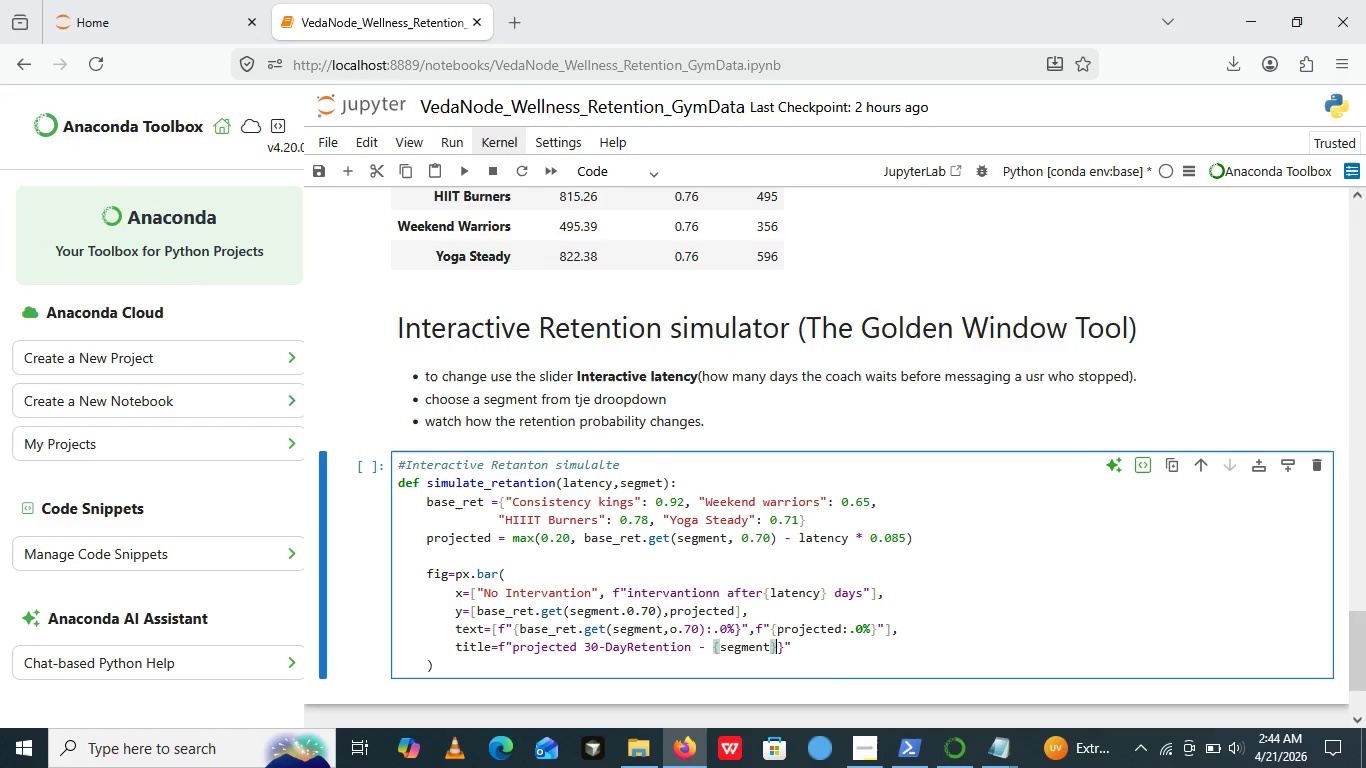 
key(Shift+ShiftRight)
 